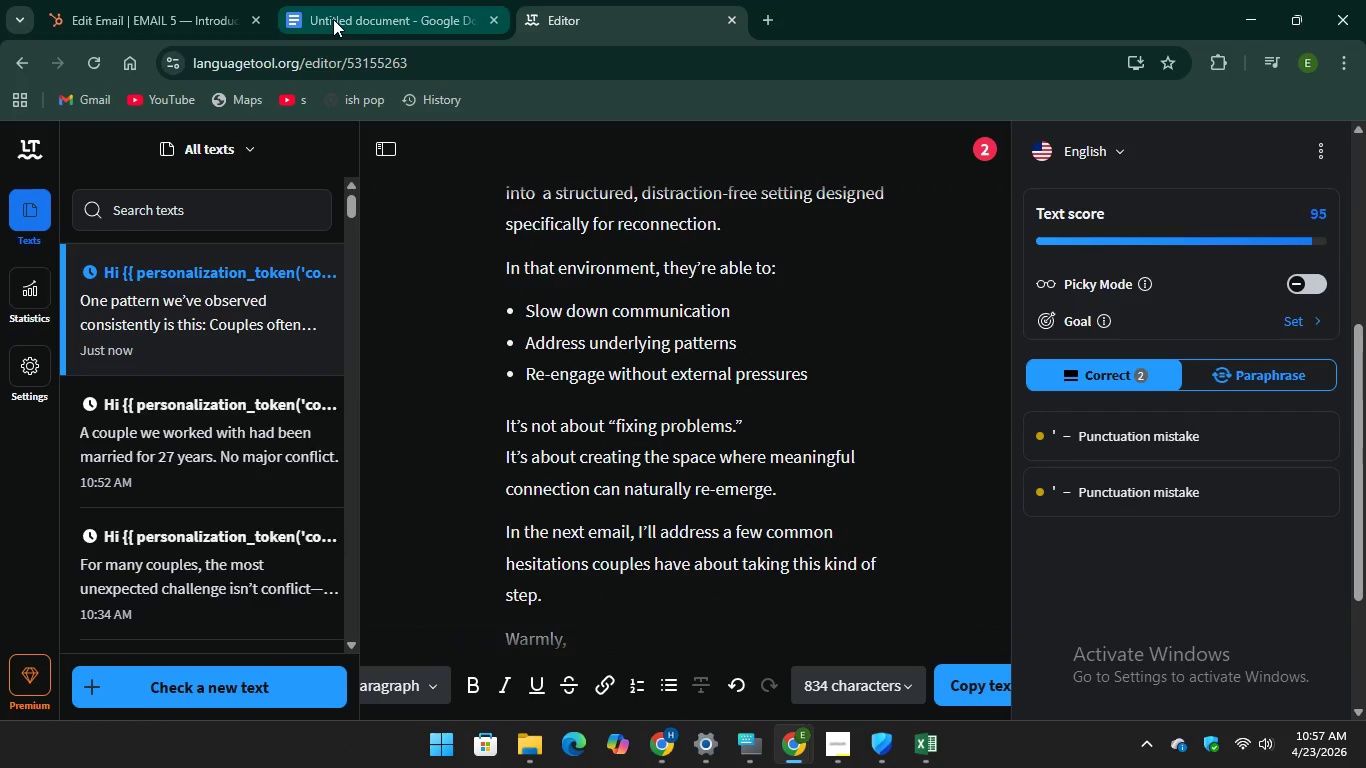 
left_click([333, 19])
 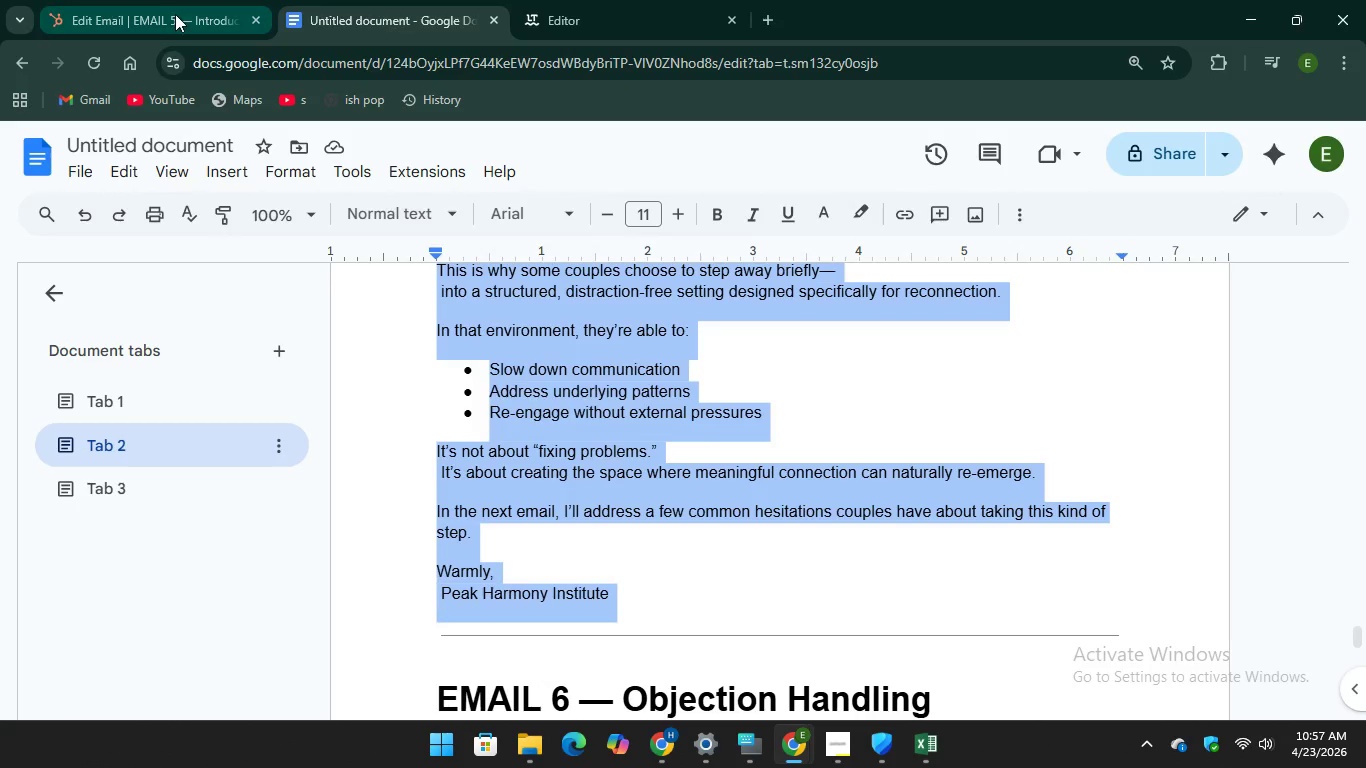 
left_click([158, 2])
 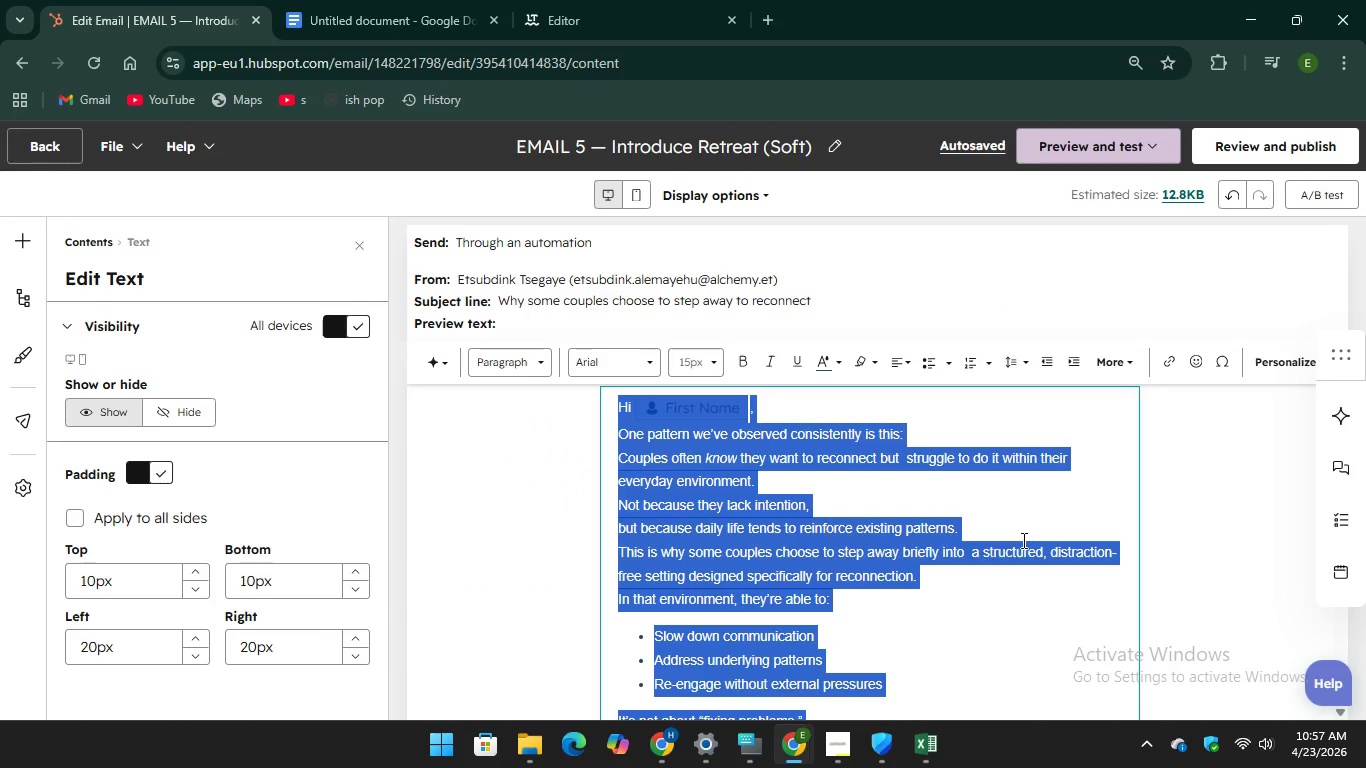 
left_click([1016, 536])
 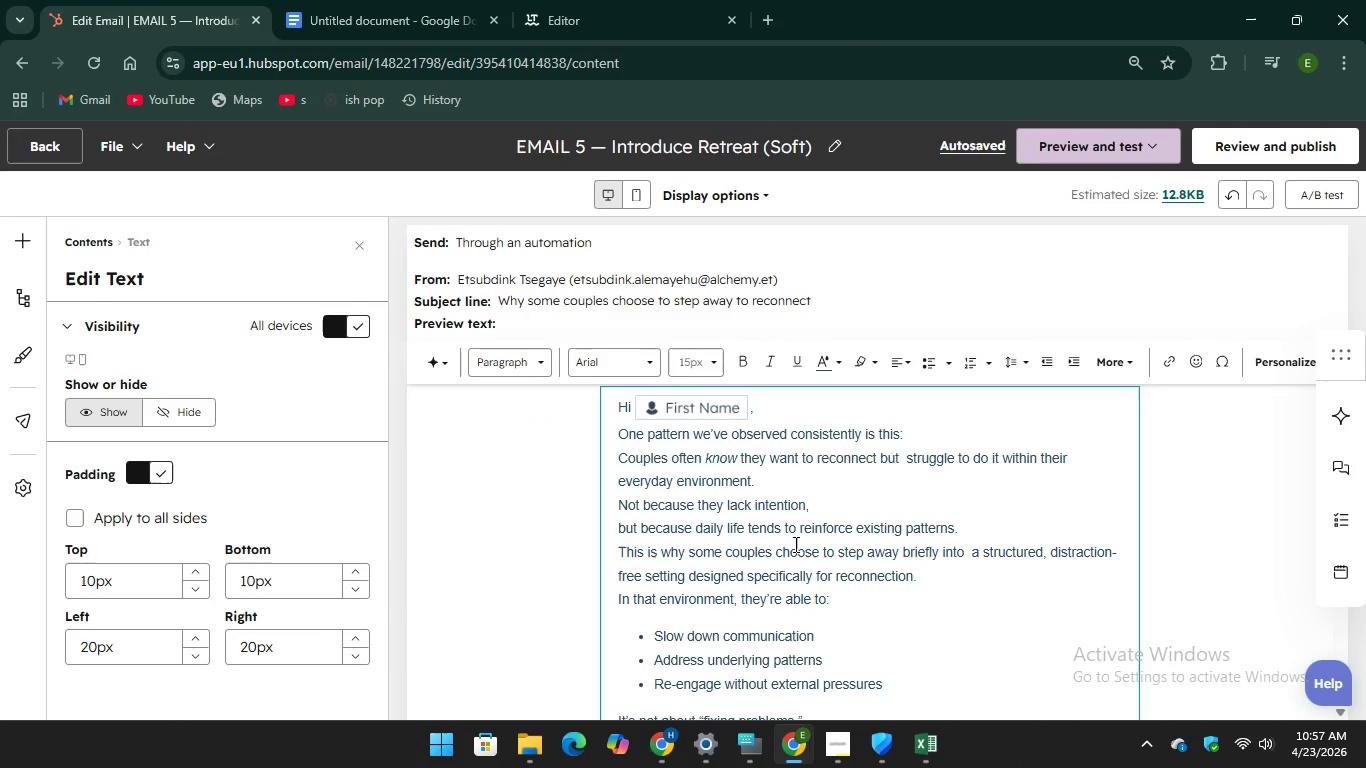 
scroll: coordinate [771, 541], scroll_direction: down, amount: 3.0
 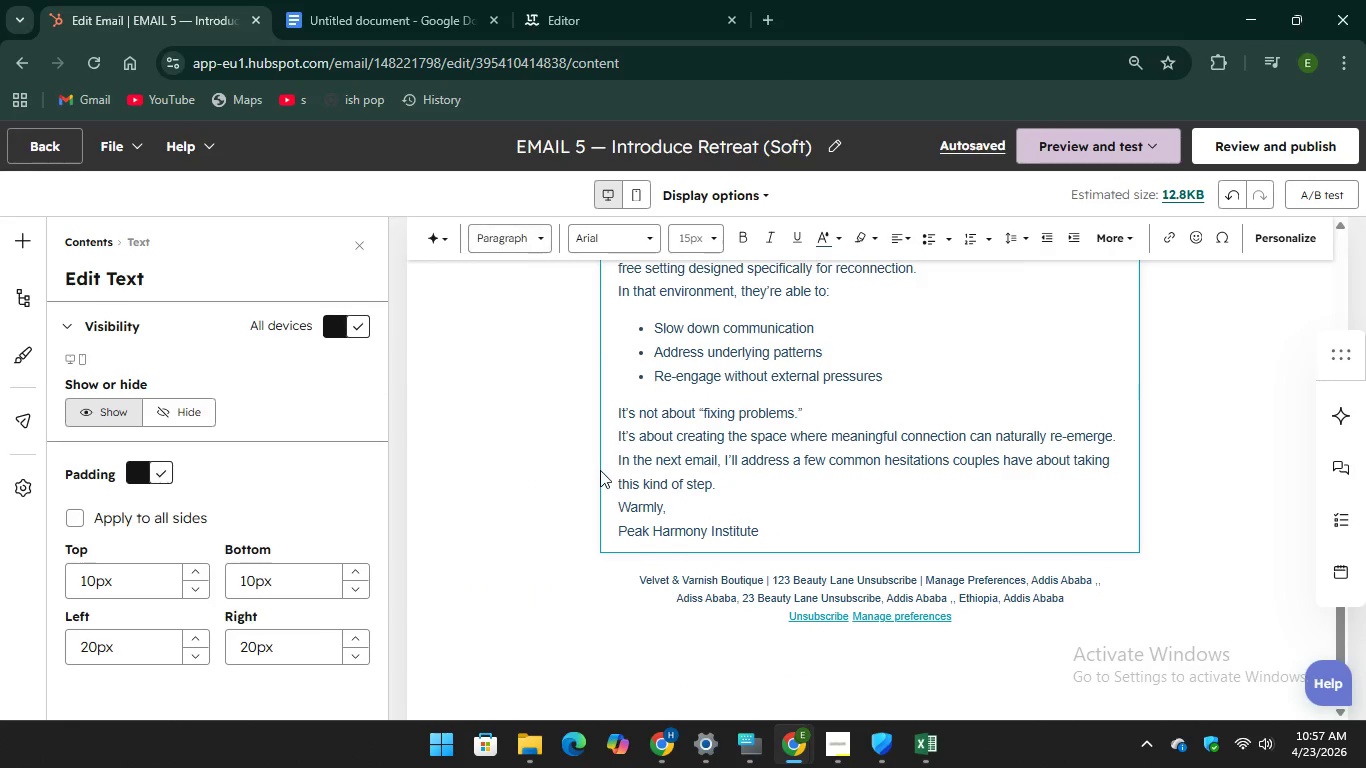 
scroll: coordinate [606, 481], scroll_direction: up, amount: 11.0
 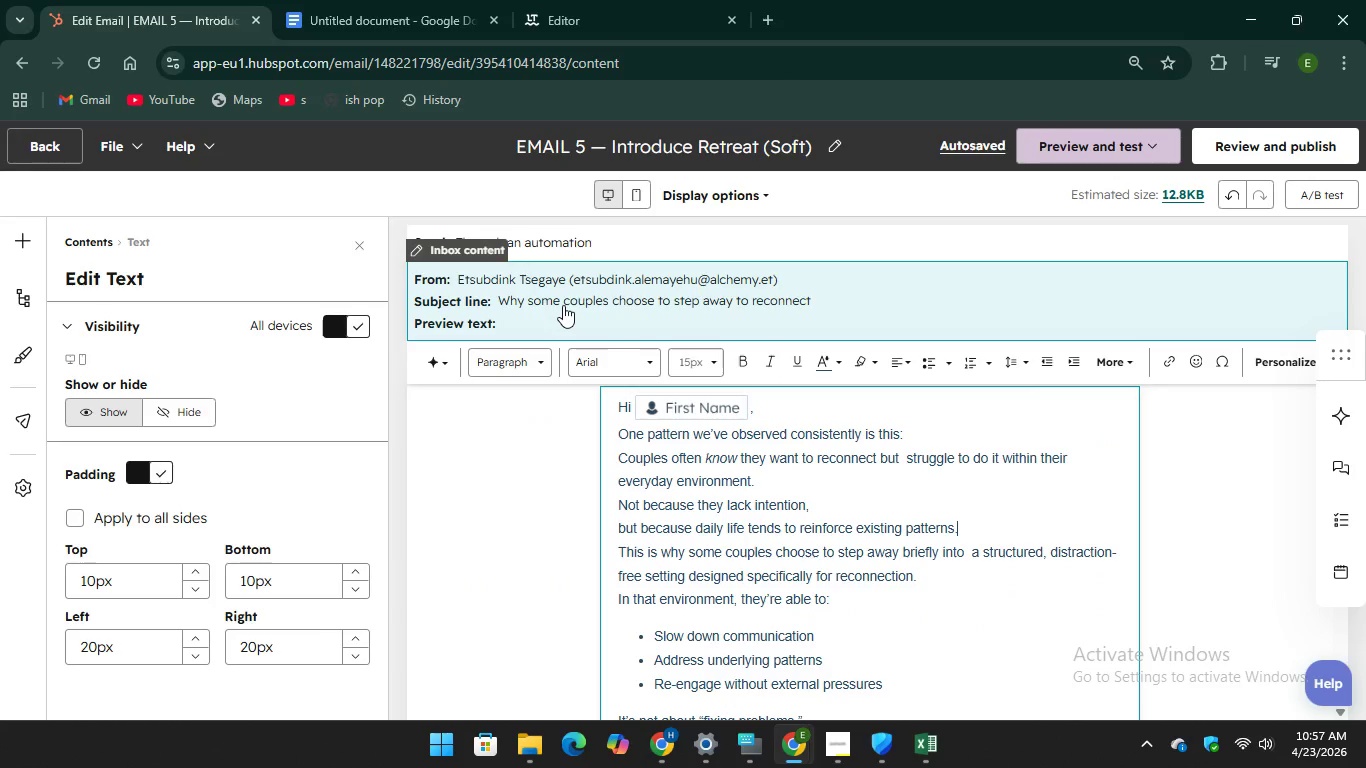 
left_click([563, 305])
 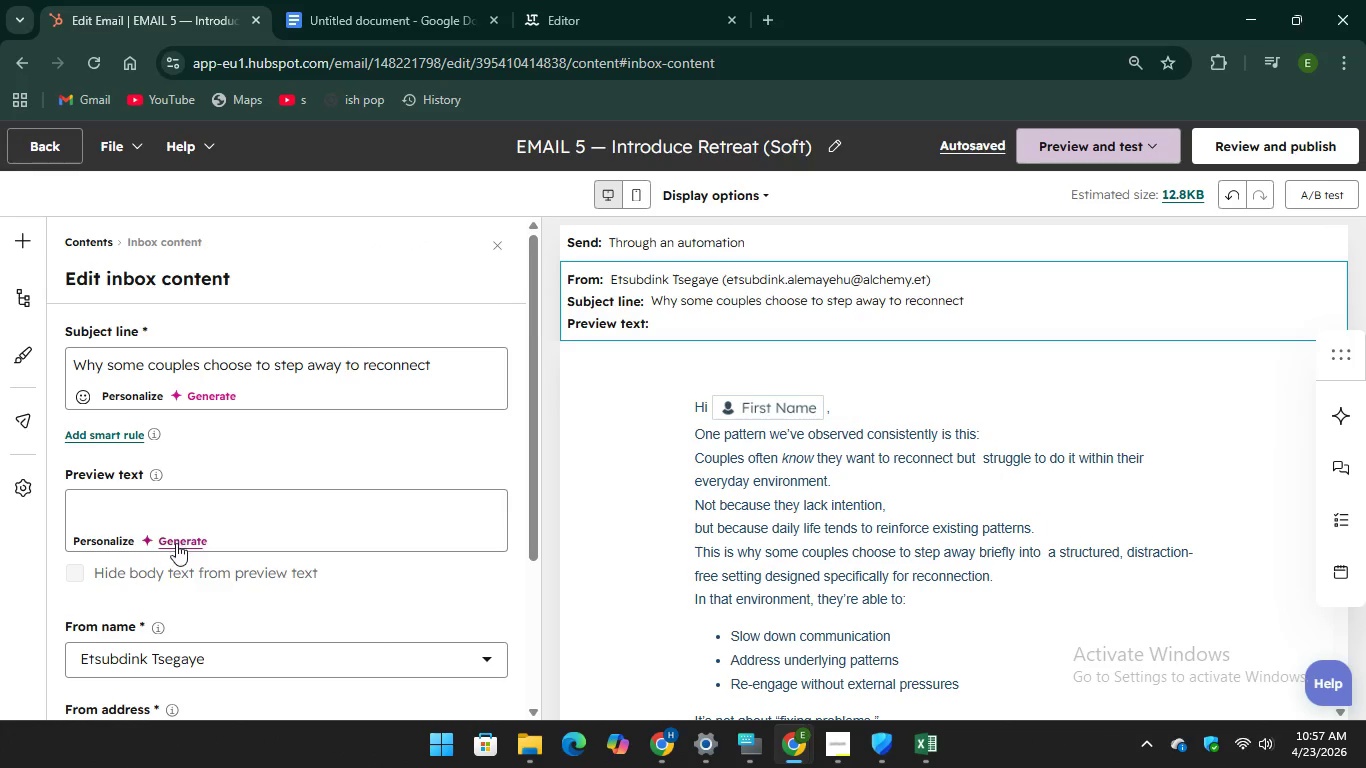 
left_click([171, 537])
 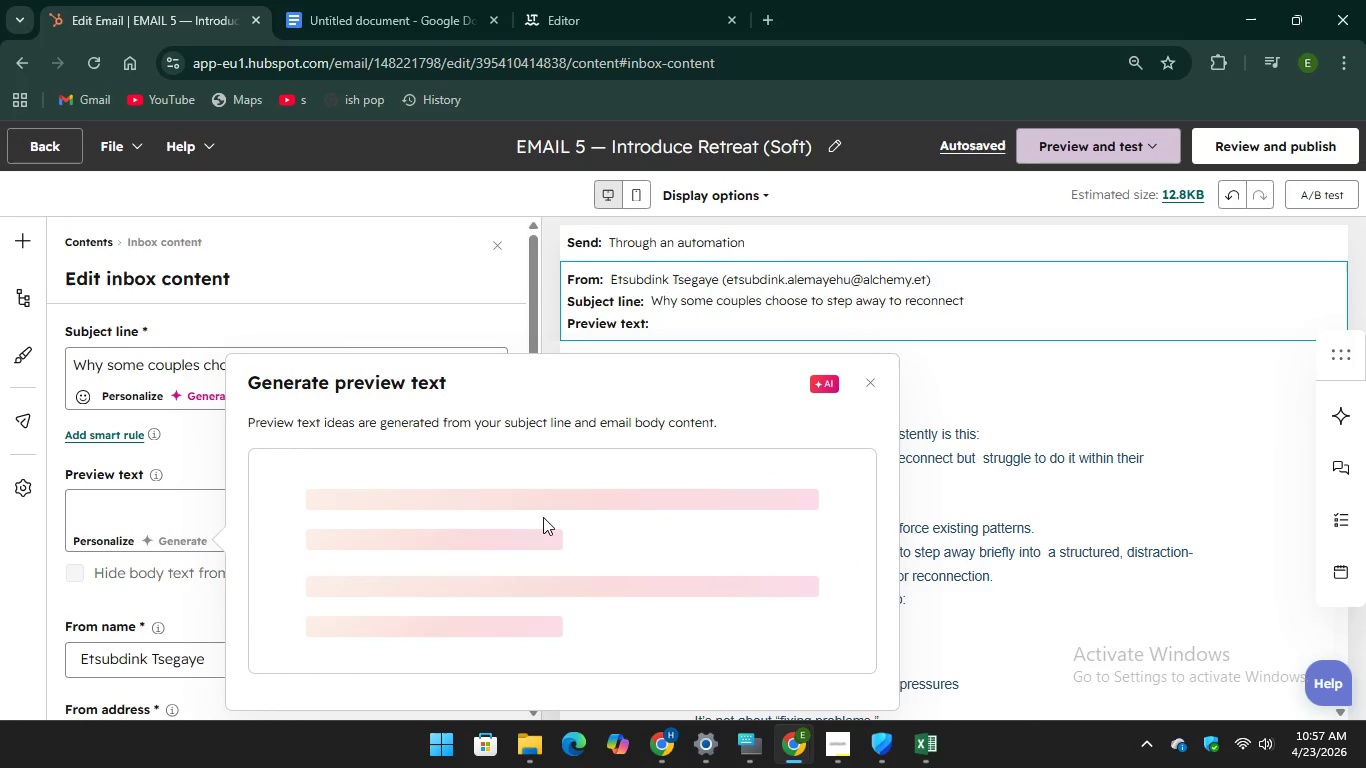 
mouse_move([990, 494])
 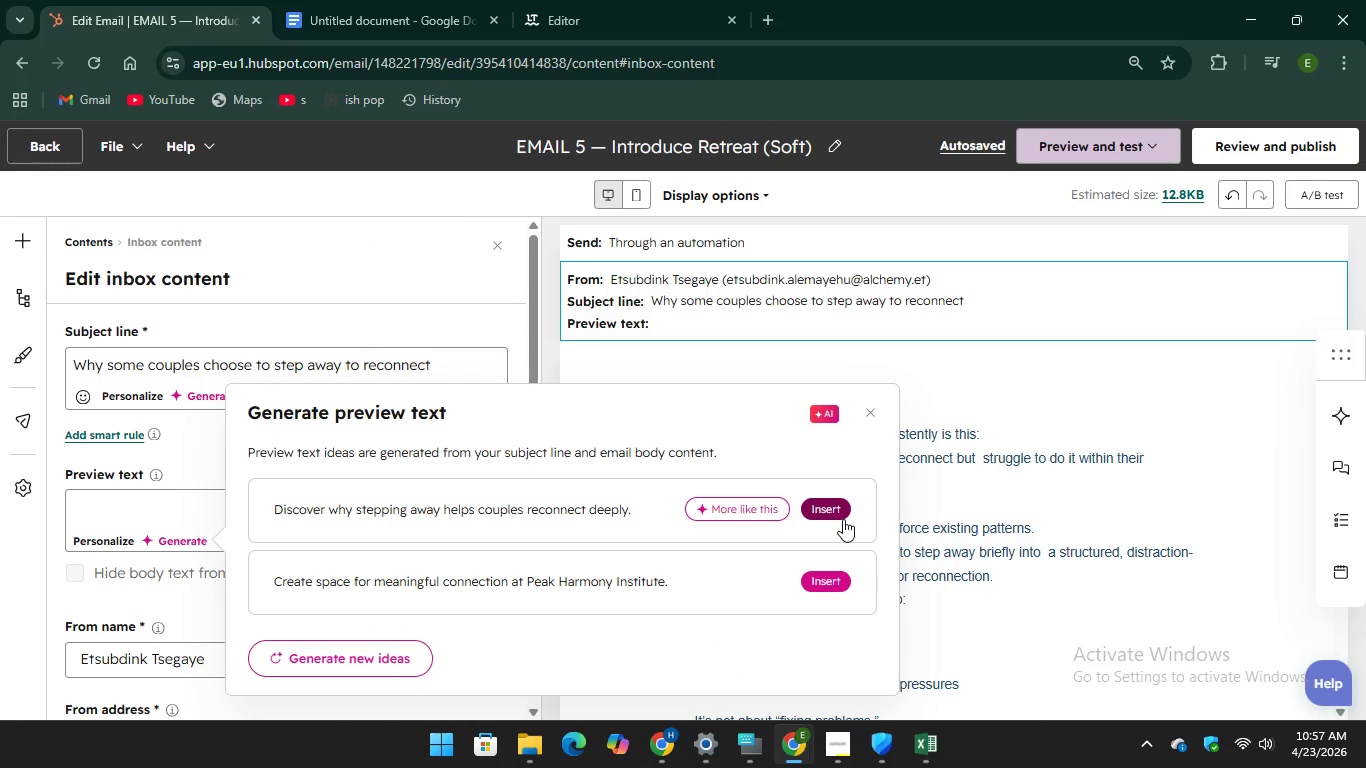 
left_click([843, 519])
 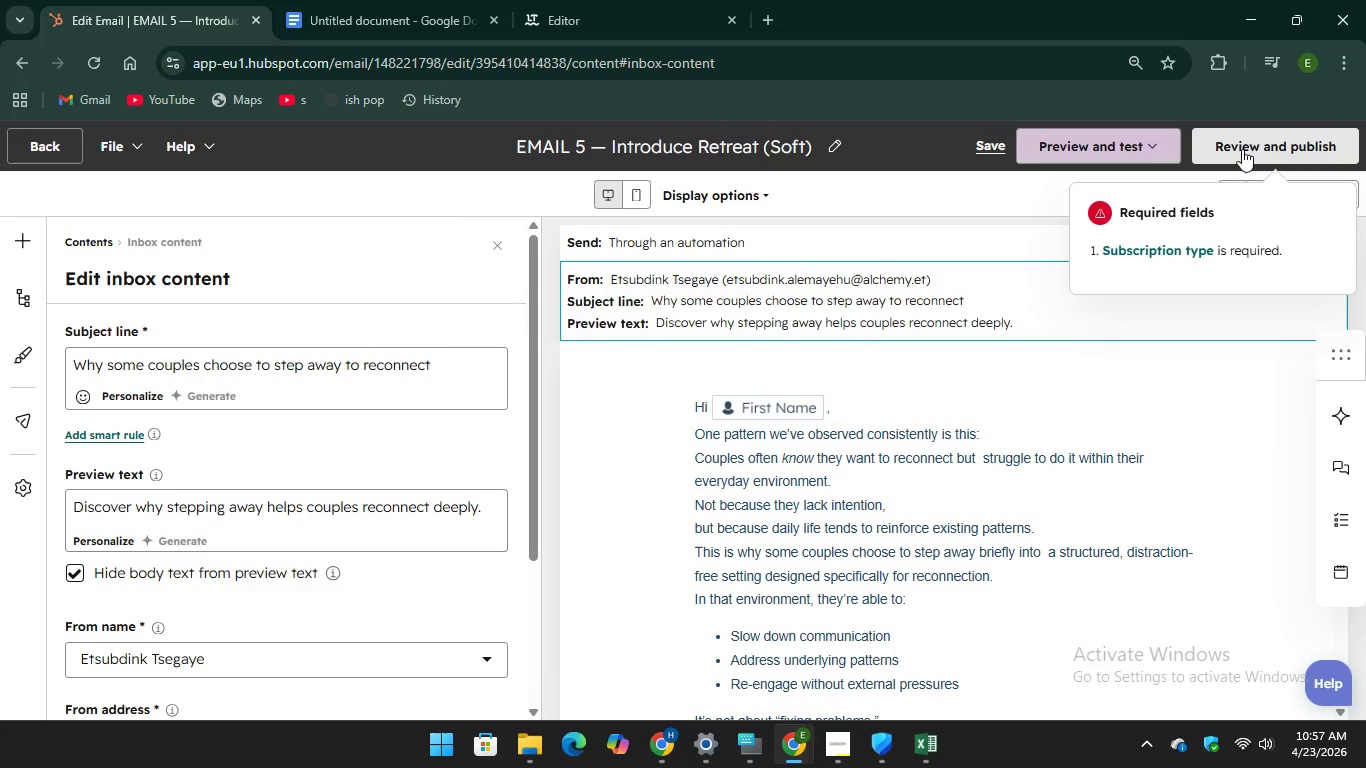 
left_click([1158, 254])
 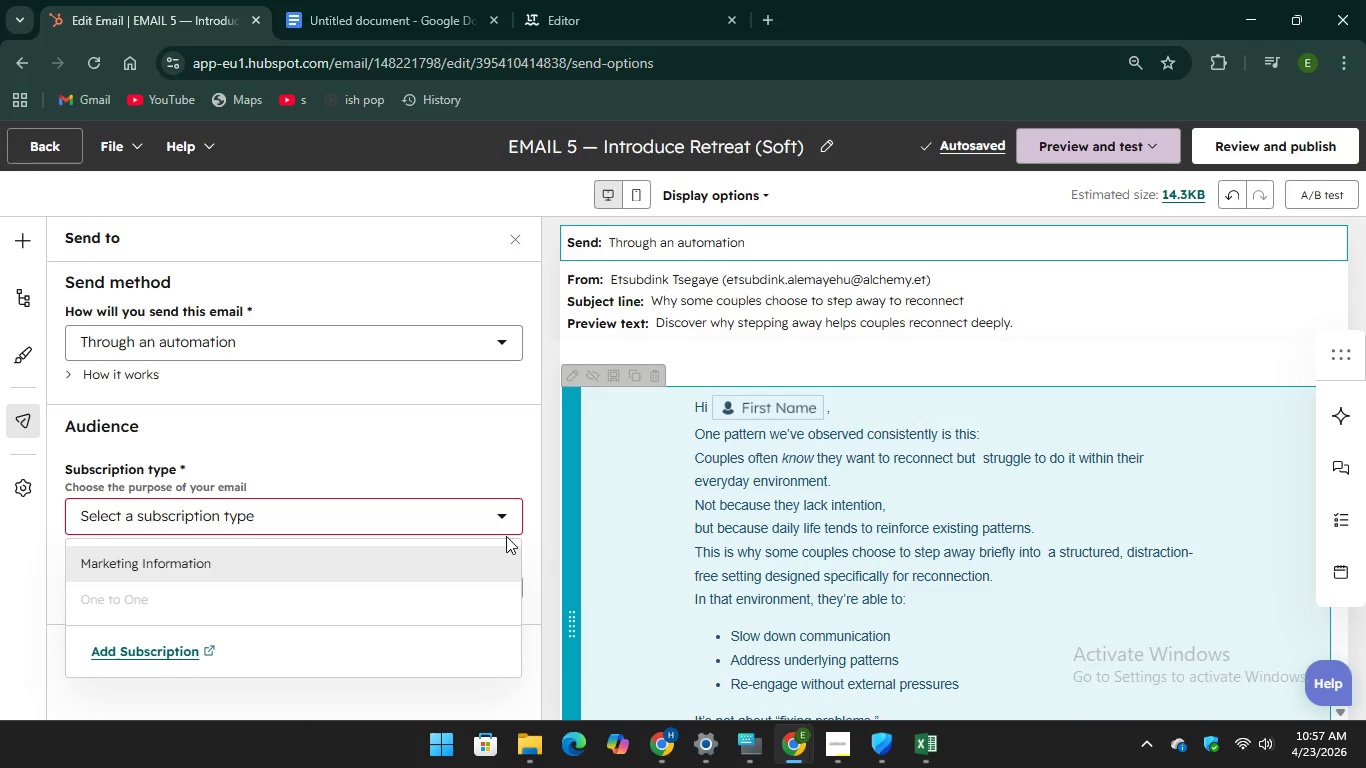 
left_click([376, 567])
 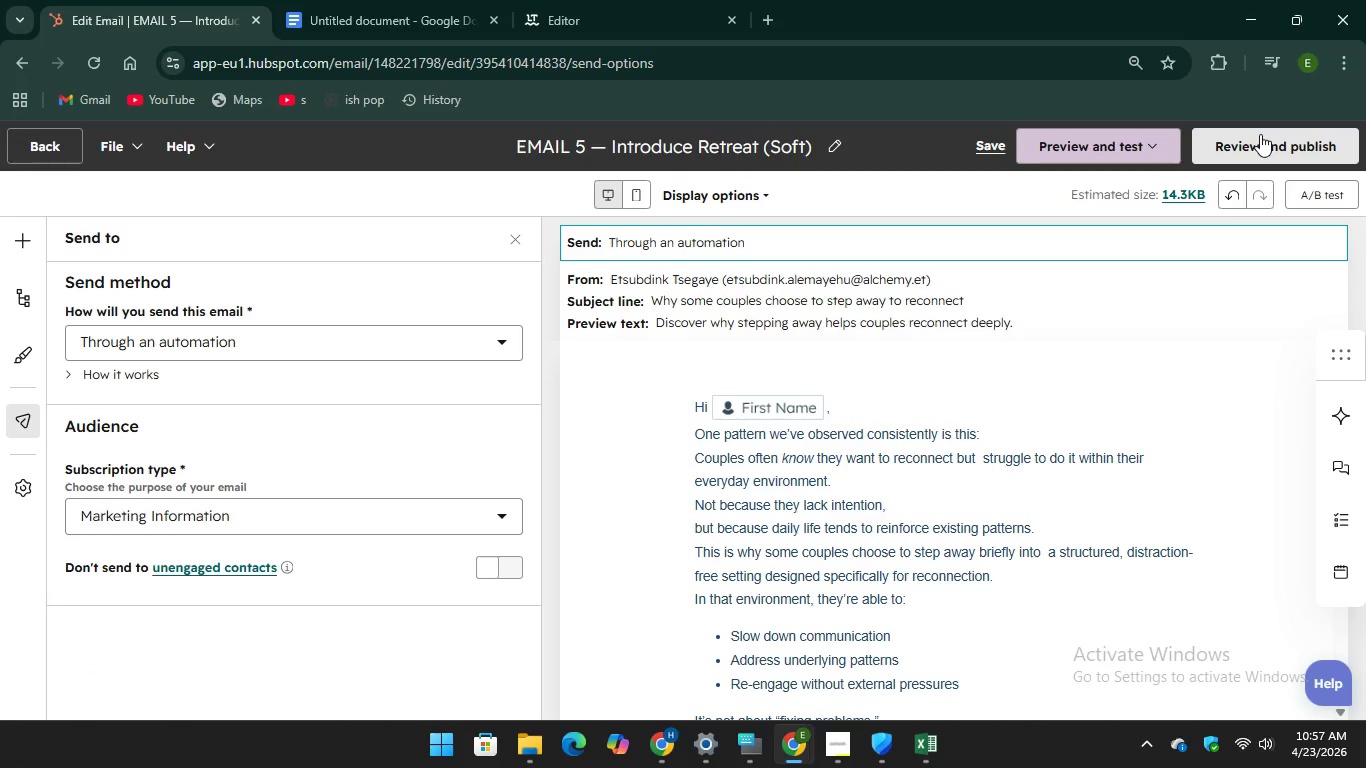 
left_click([1259, 134])
 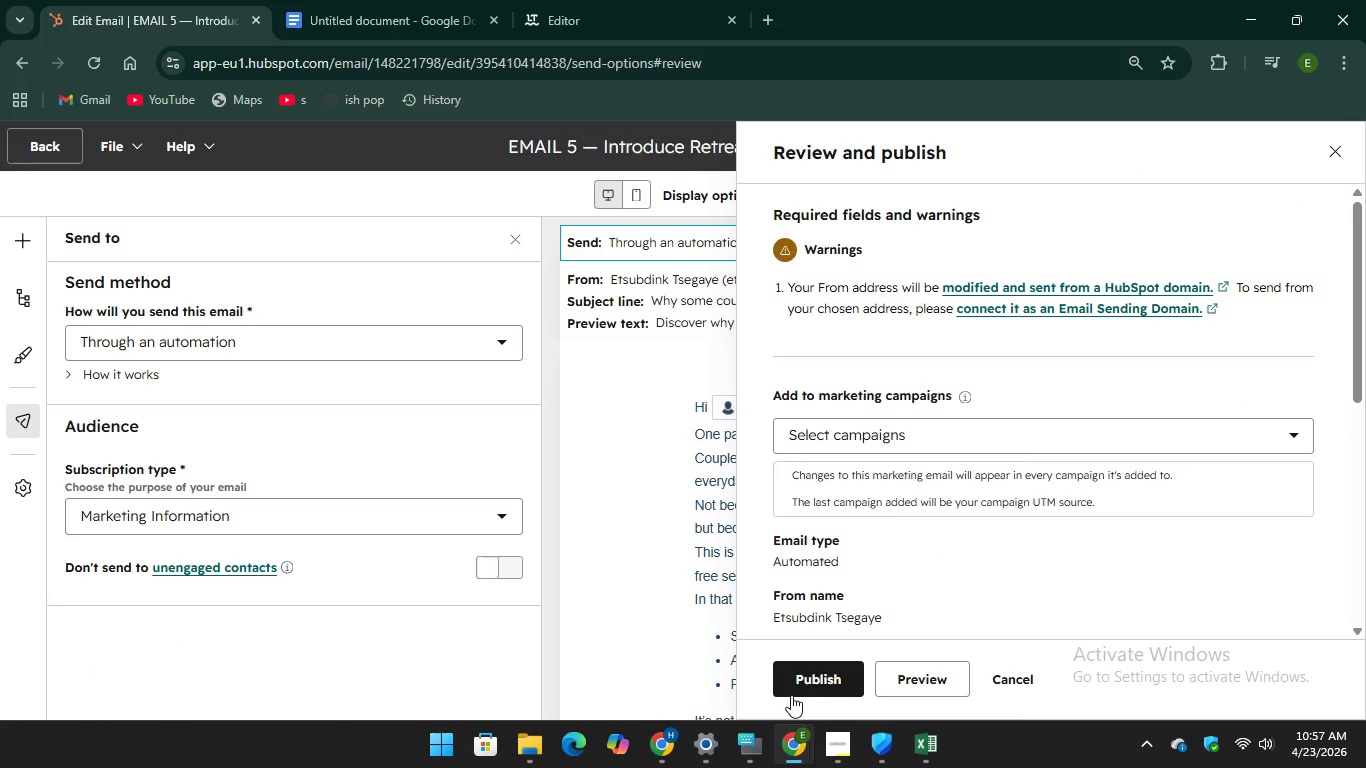 
left_click([795, 680])
 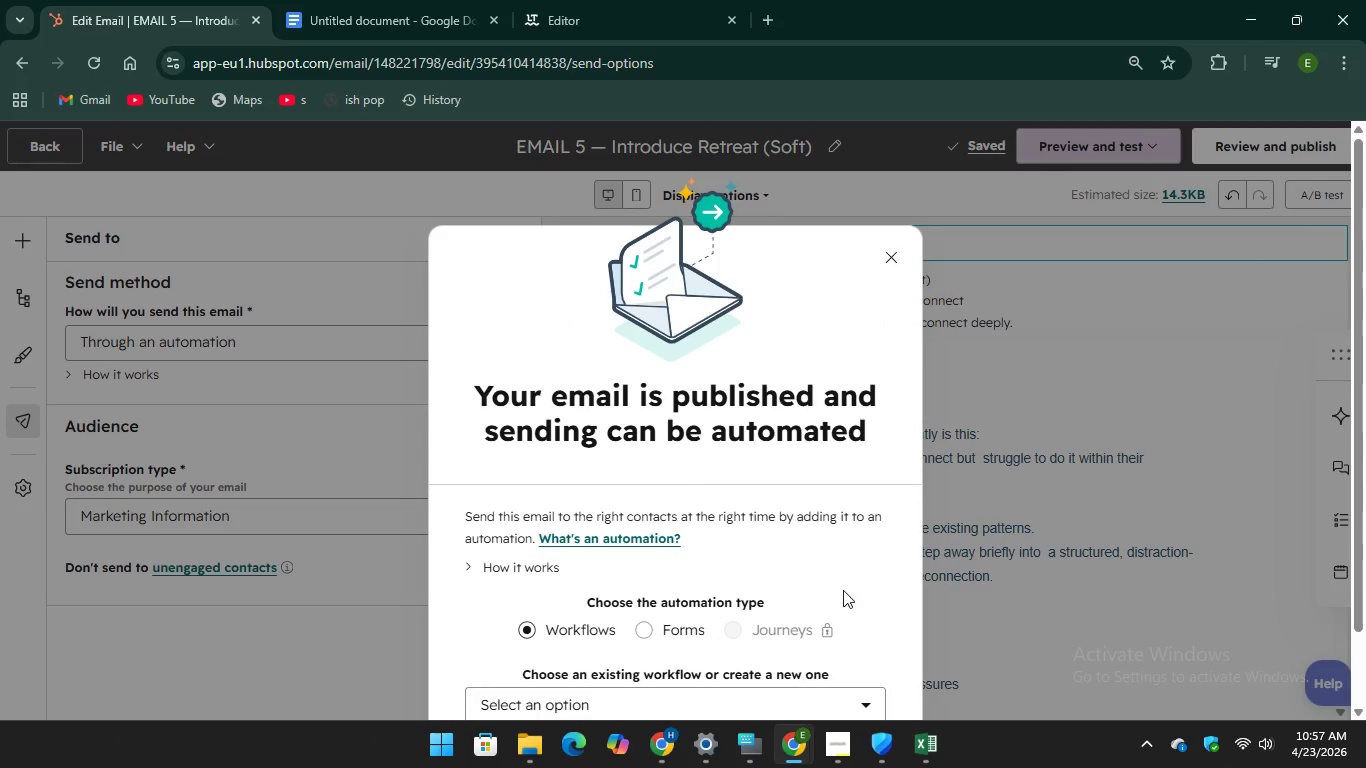 
wait(7.91)
 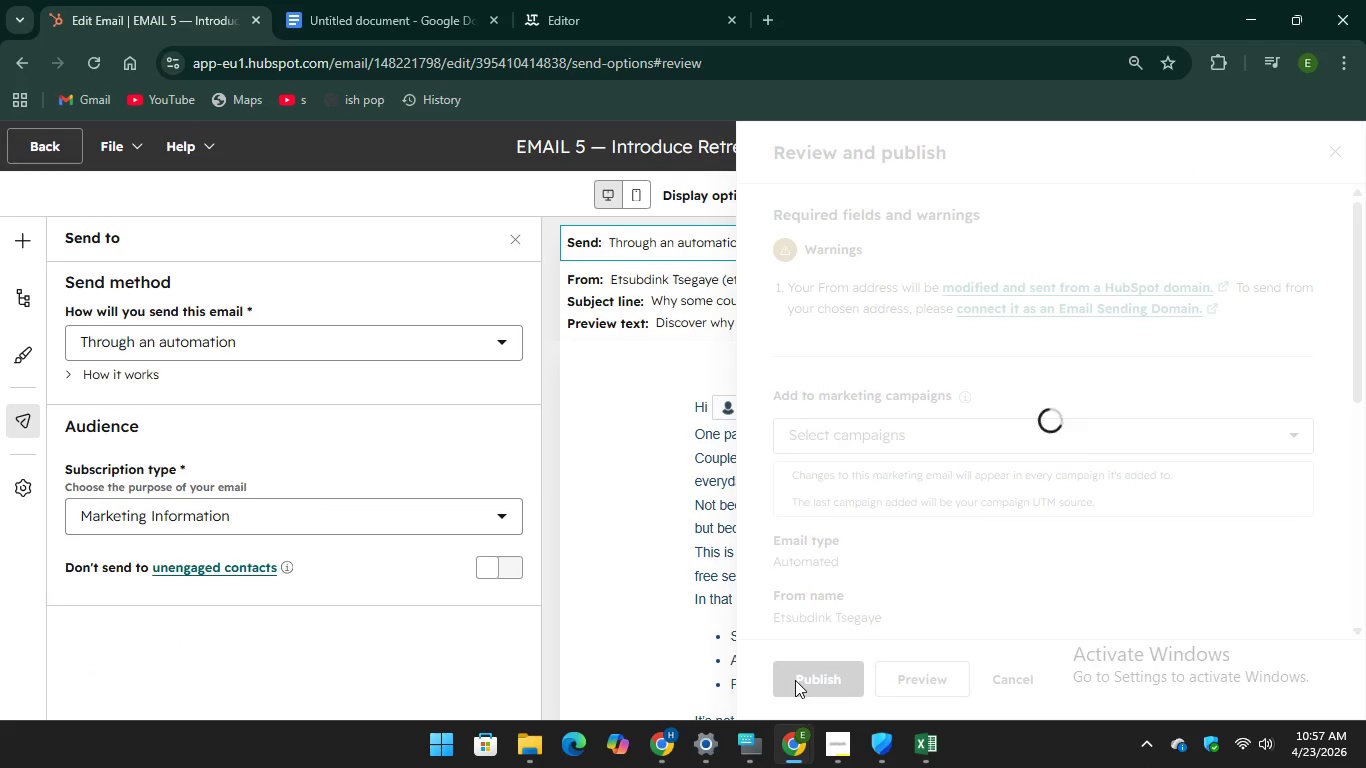 
left_click([895, 262])
 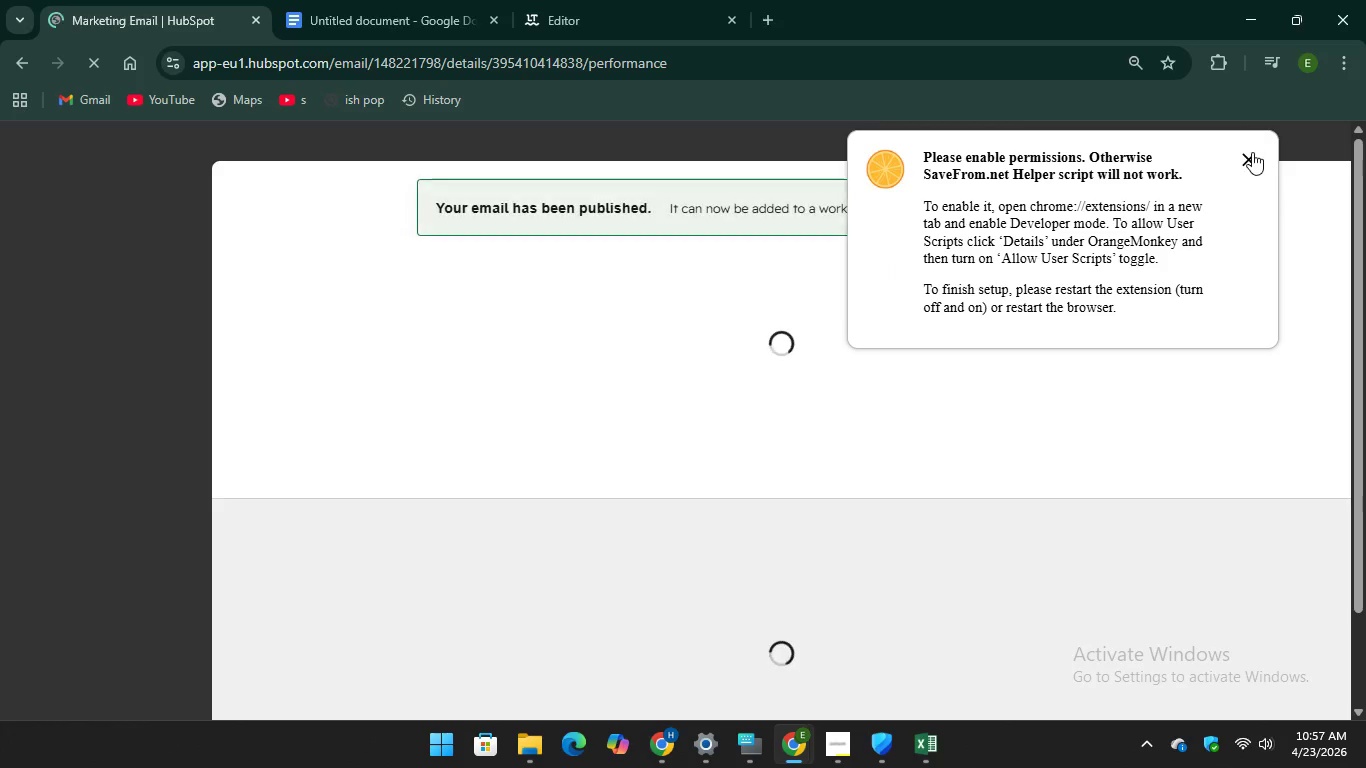 
left_click([1244, 159])
 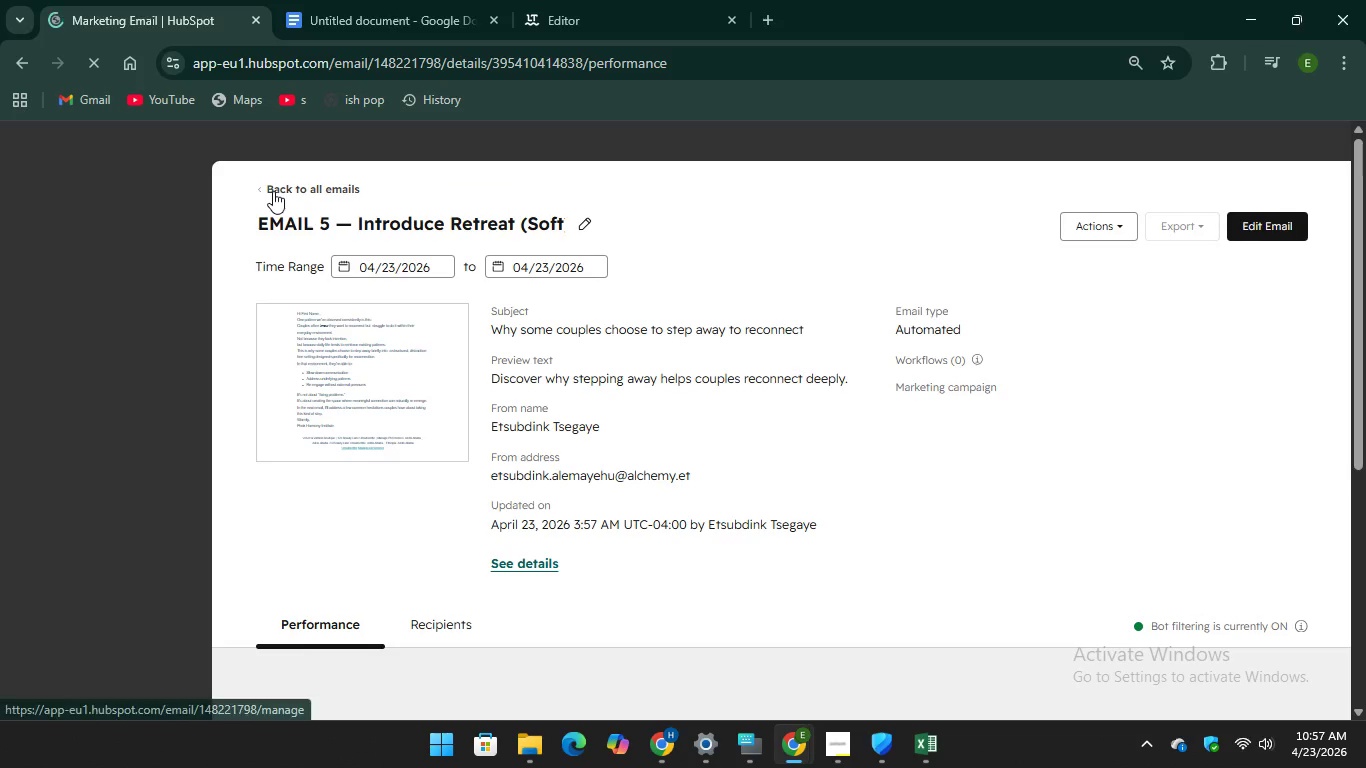 
left_click([273, 191])
 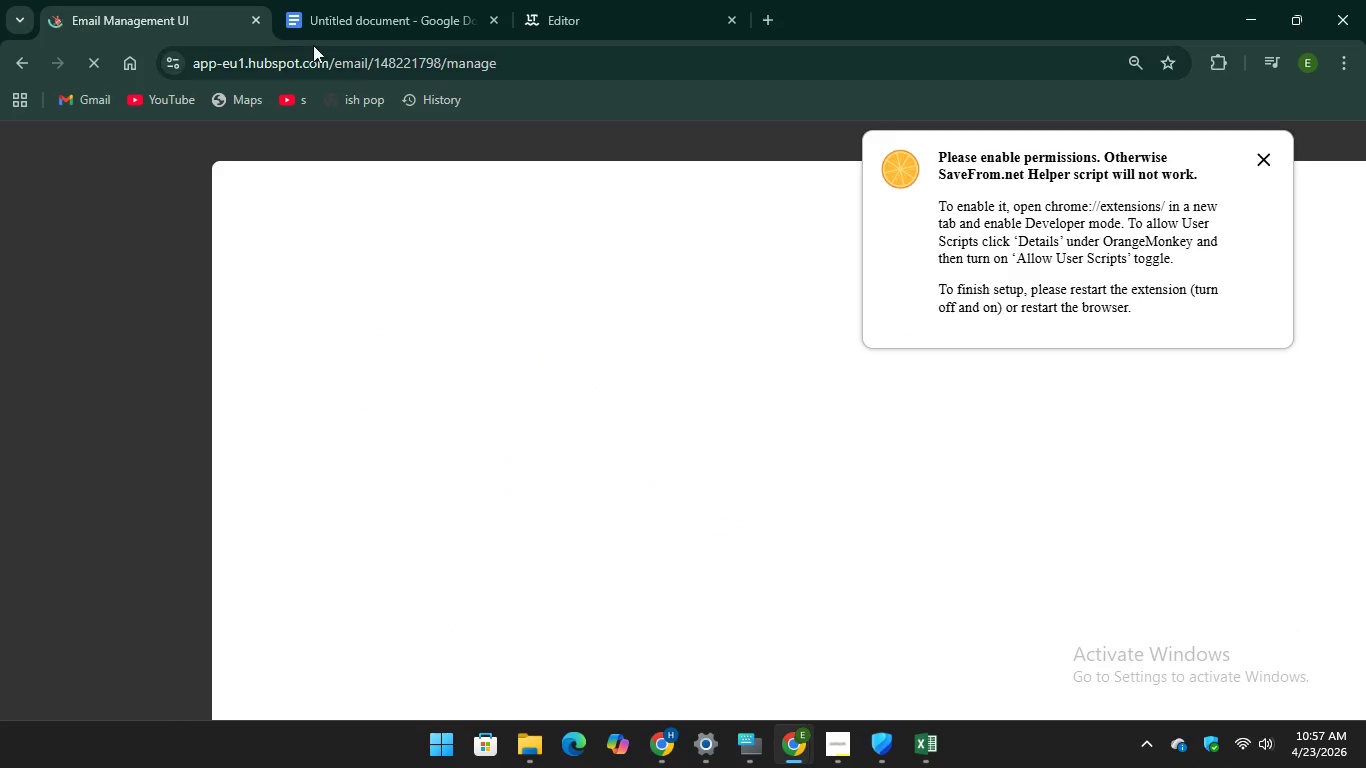 
left_click([328, 6])
 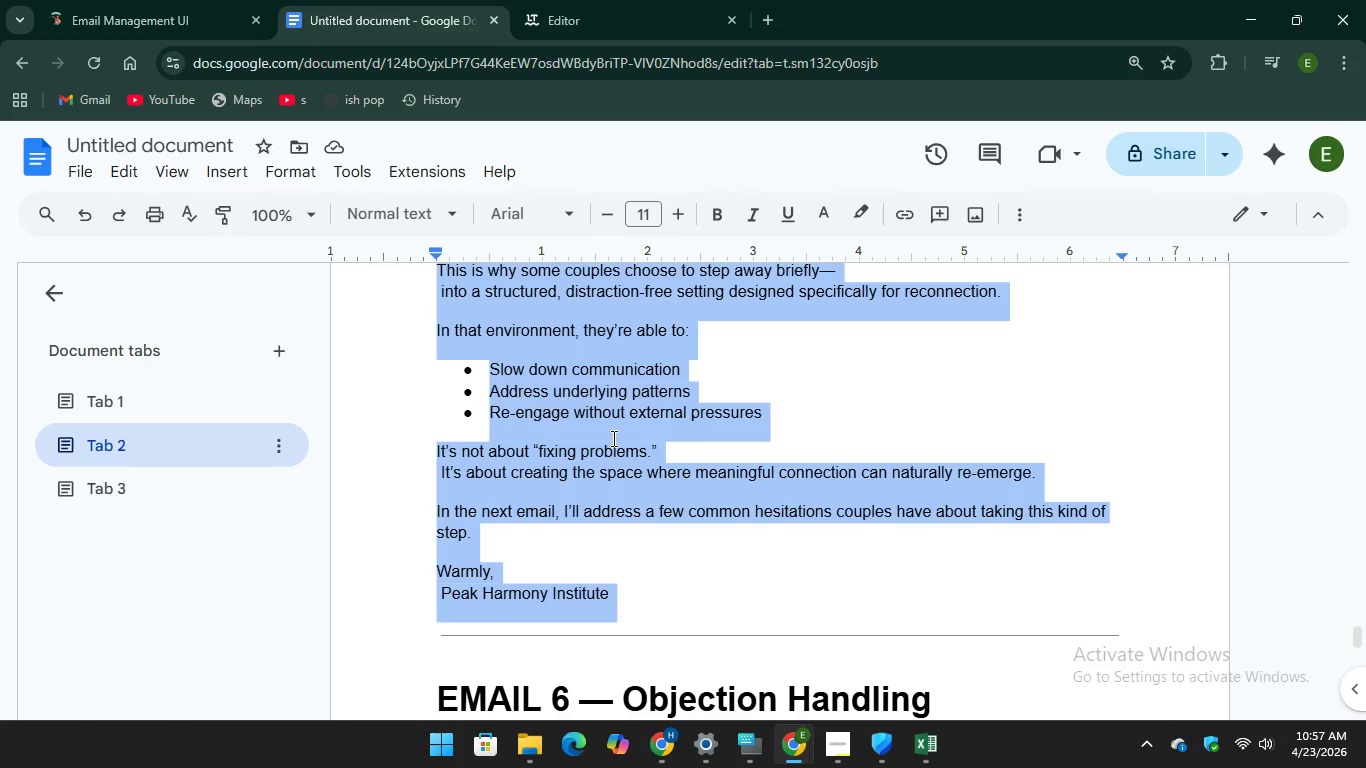 
scroll: coordinate [612, 438], scroll_direction: down, amount: 2.0
 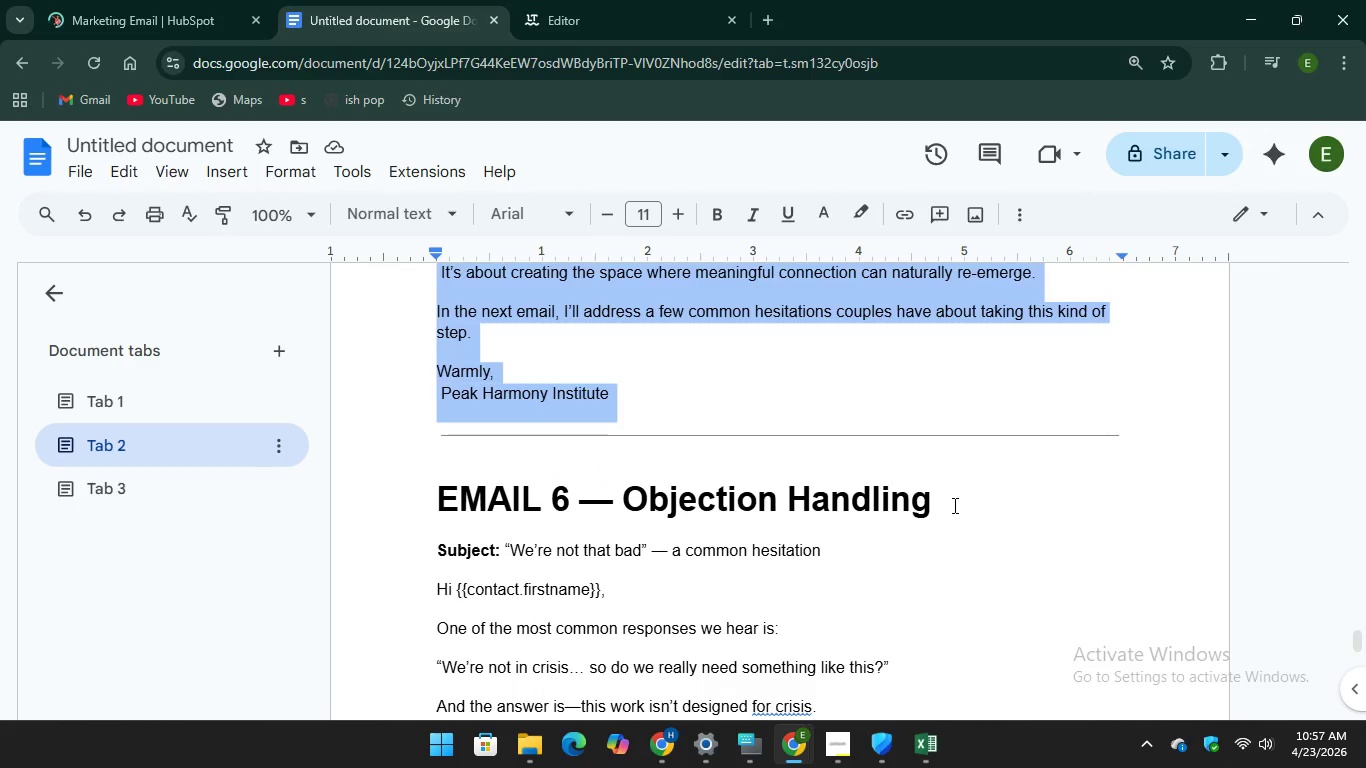 
left_click_drag(start_coordinate=[947, 505], to_coordinate=[437, 502])
 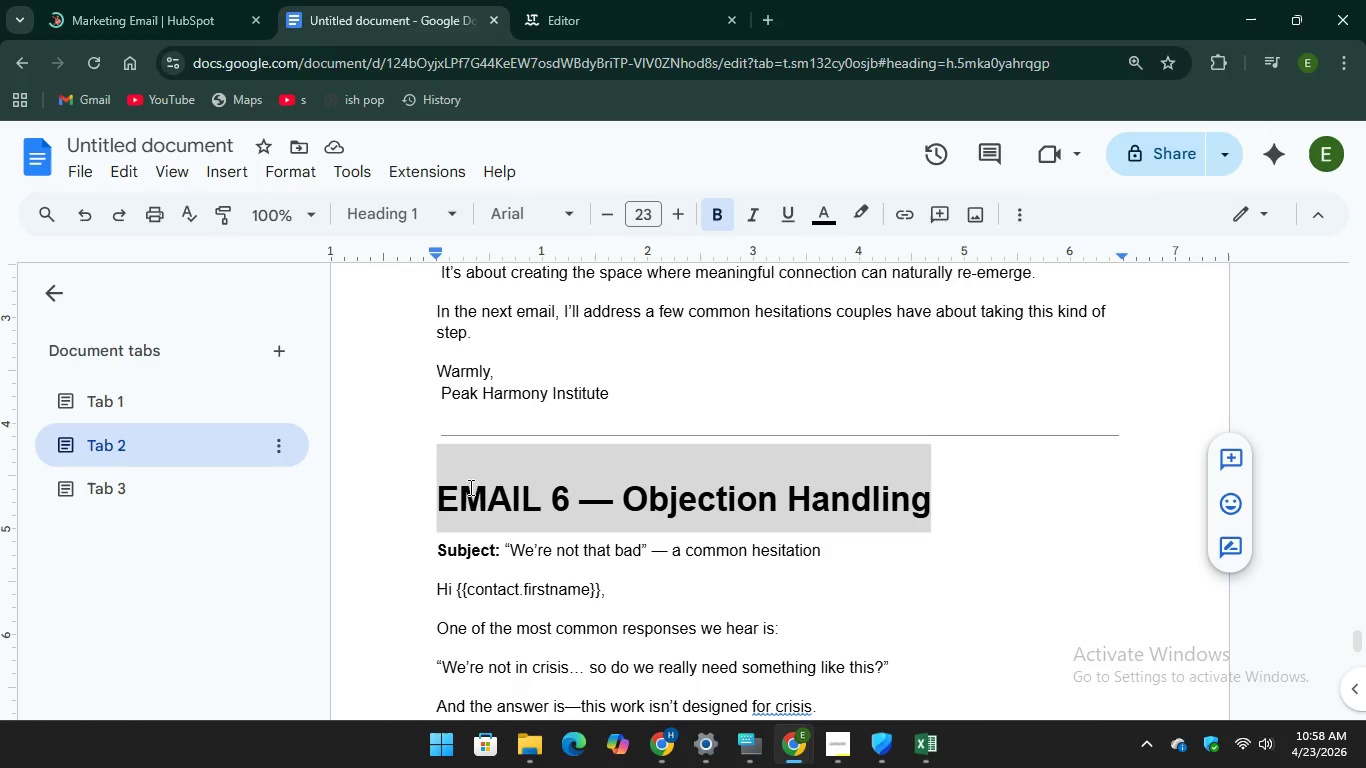 
right_click([469, 487])
 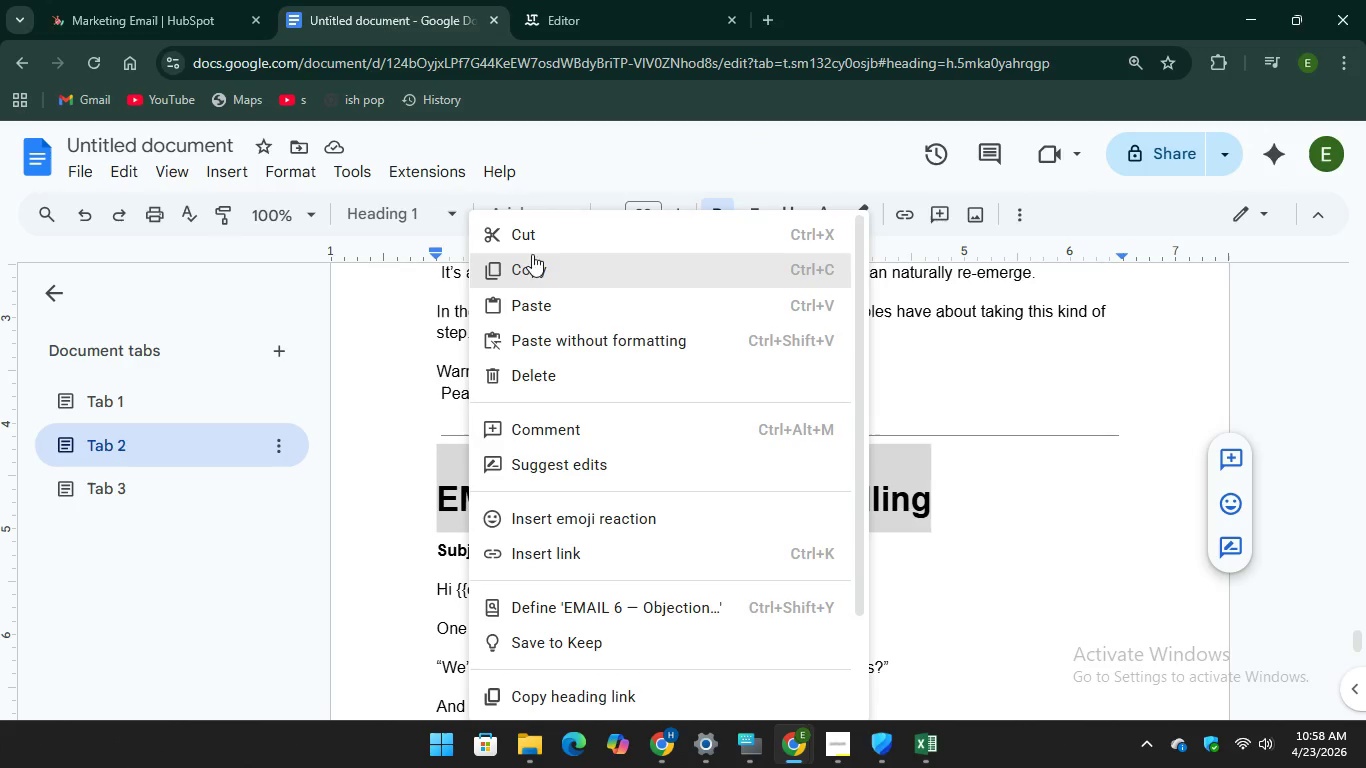 
left_click([527, 260])
 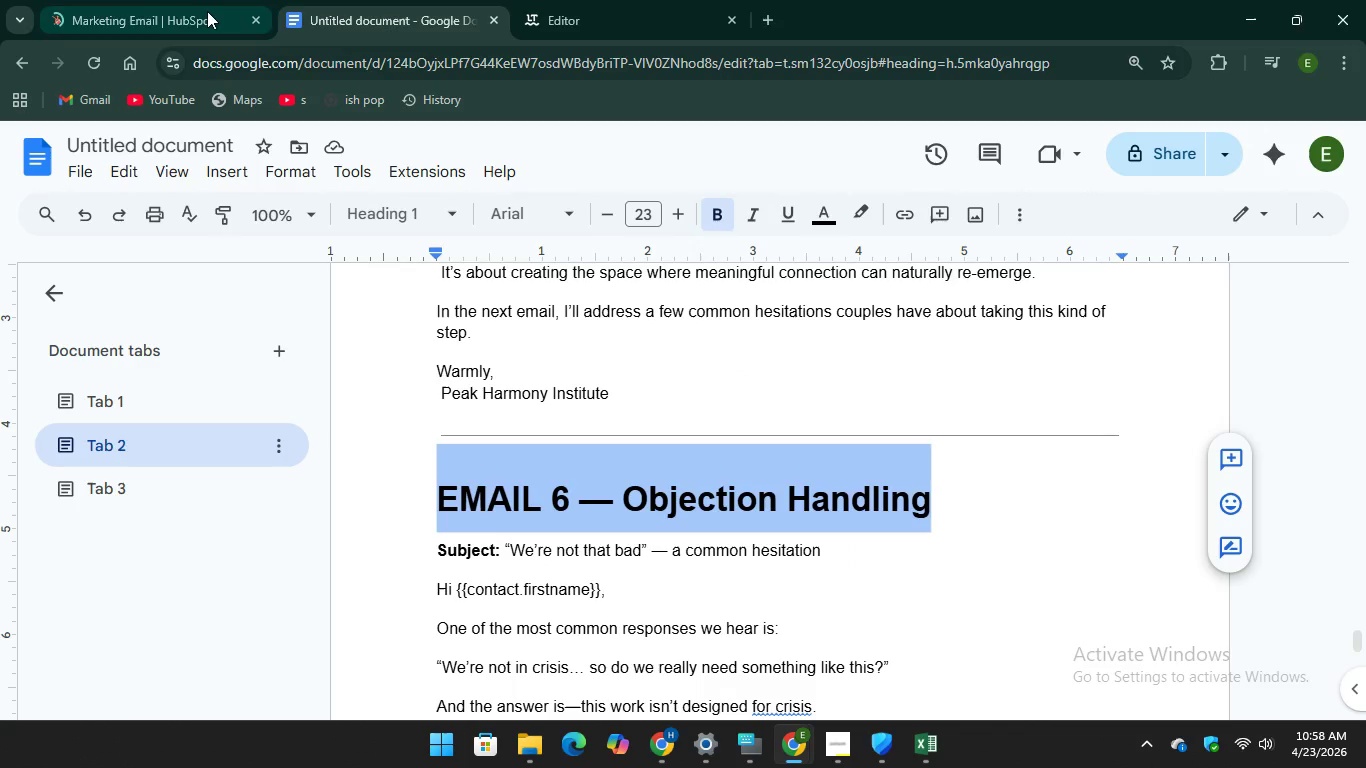 
left_click([196, 3])
 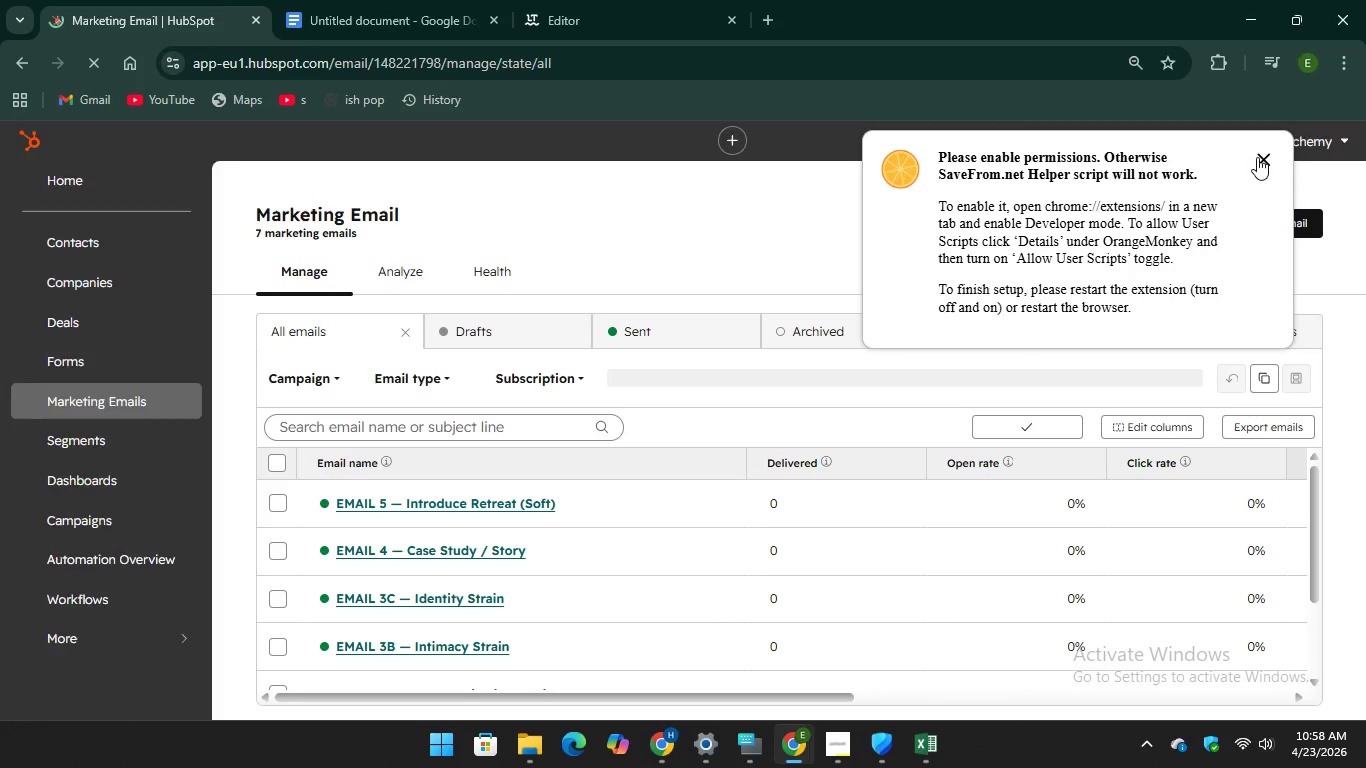 
left_click([1264, 158])
 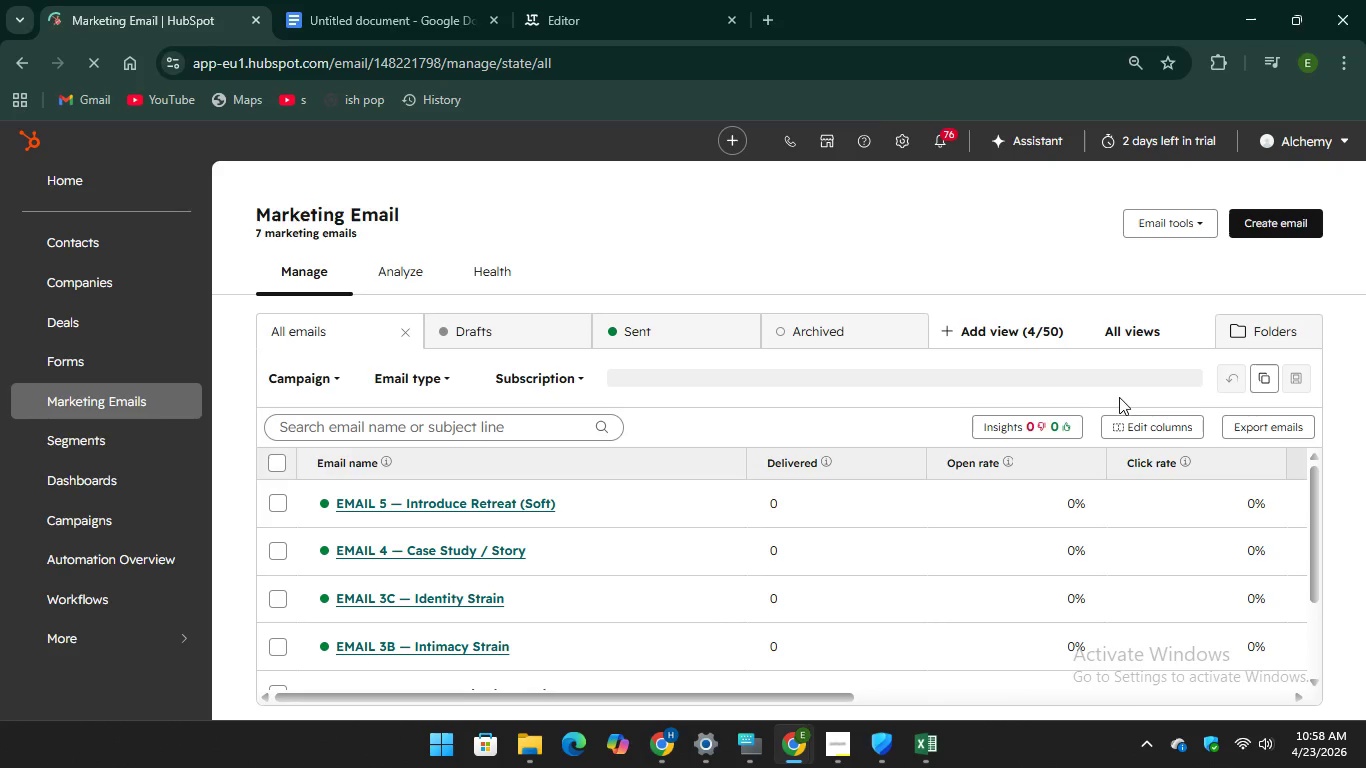 
mouse_move([1178, 762])
 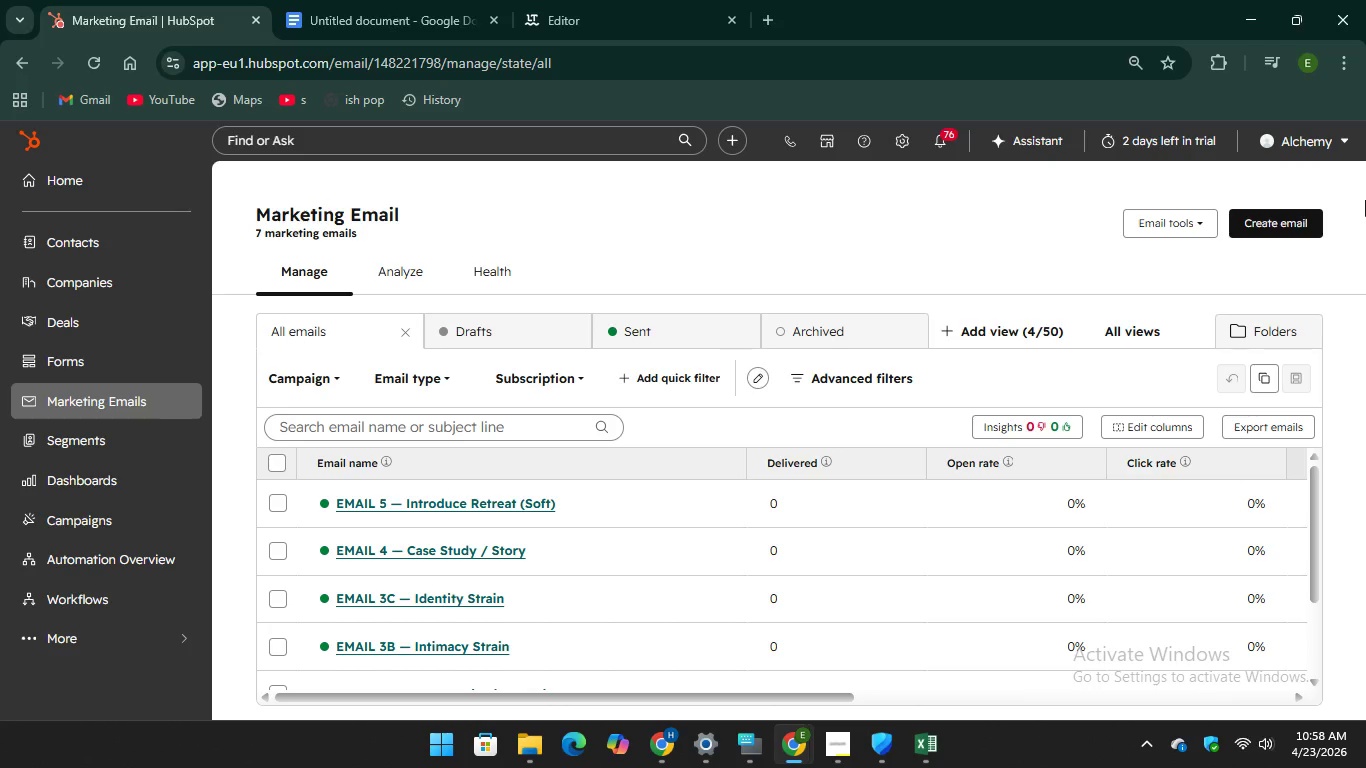 
left_click([1277, 215])
 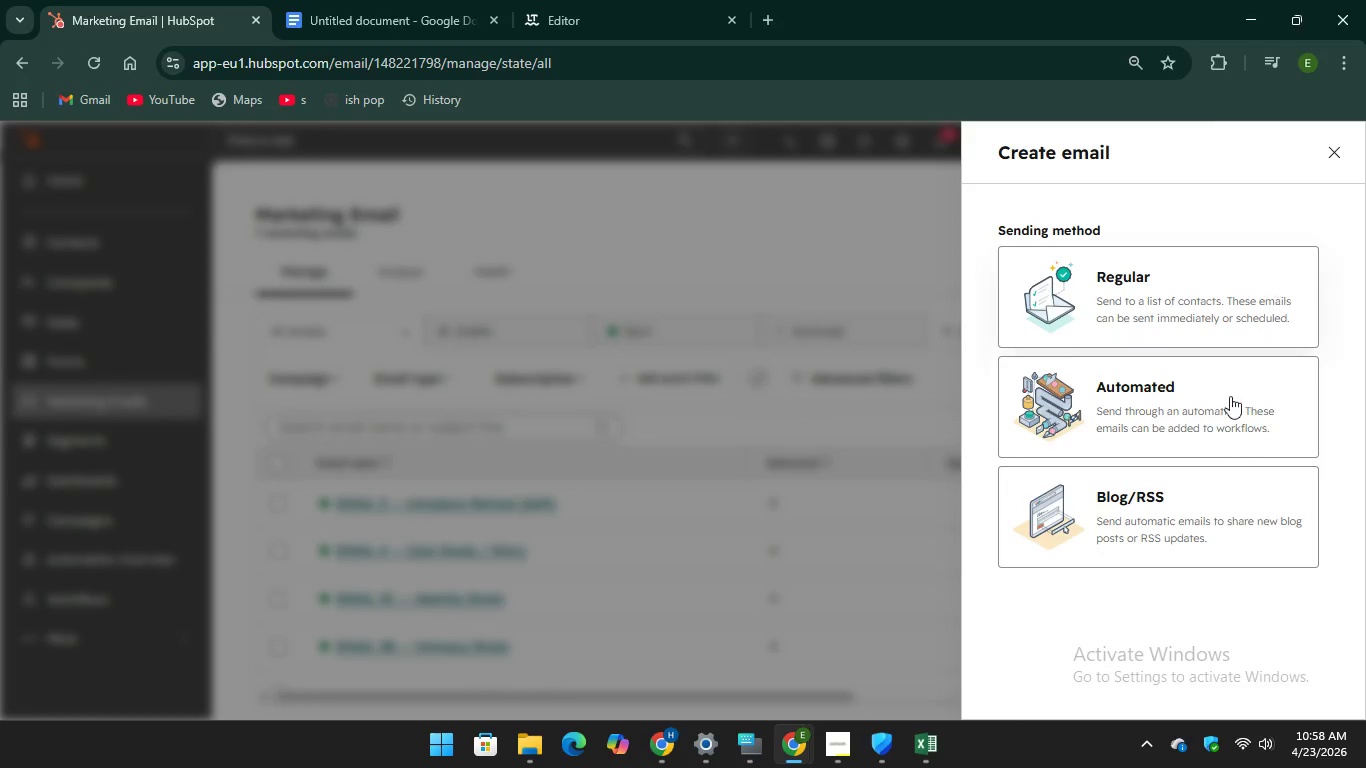 
left_click([1220, 408])
 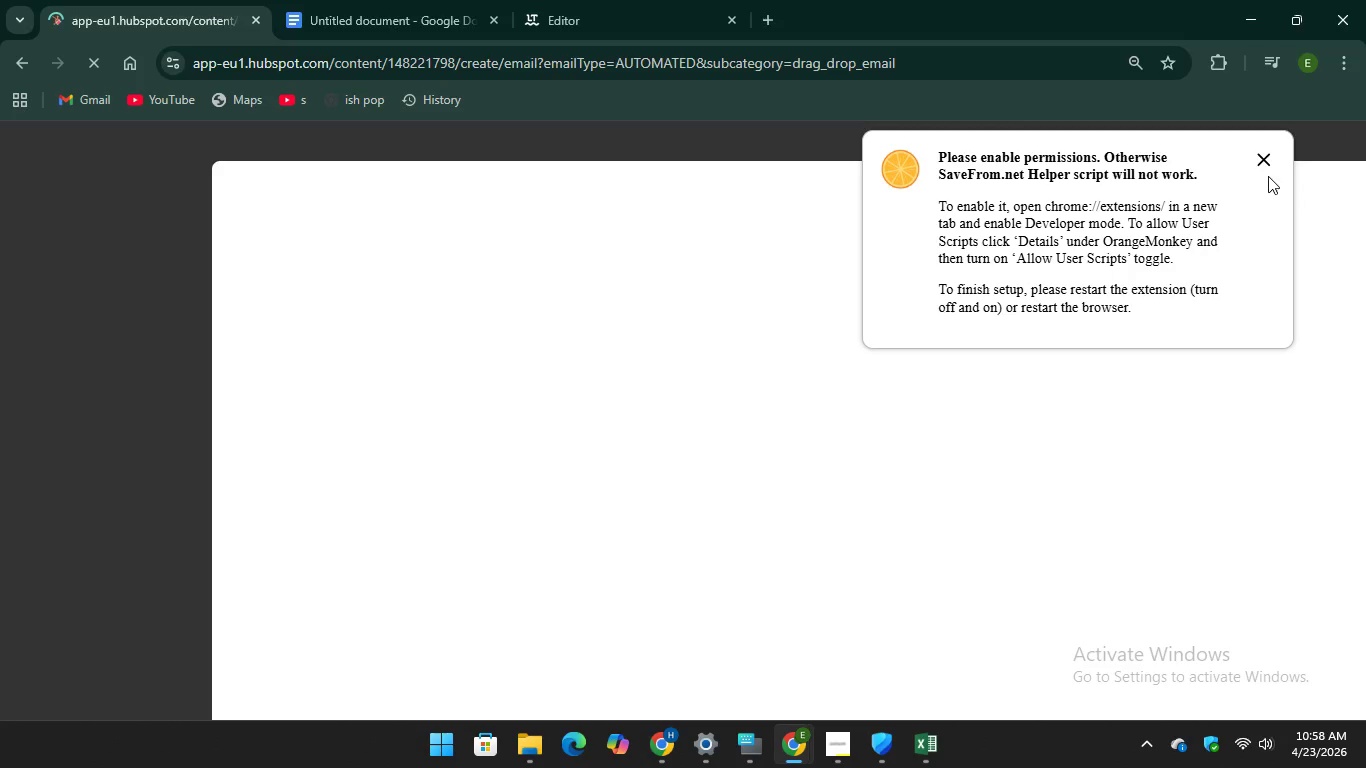 
left_click([1261, 158])
 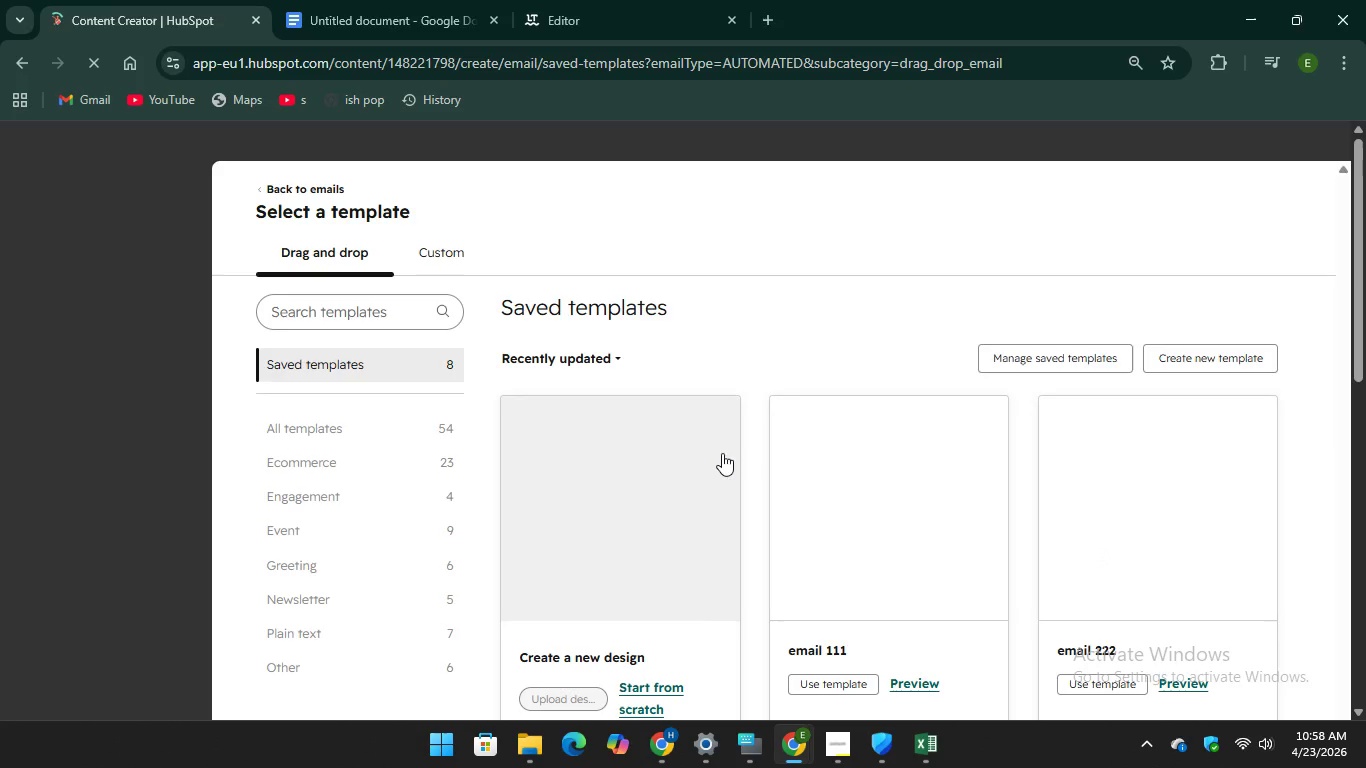 
scroll: coordinate [659, 559], scroll_direction: down, amount: 2.0
 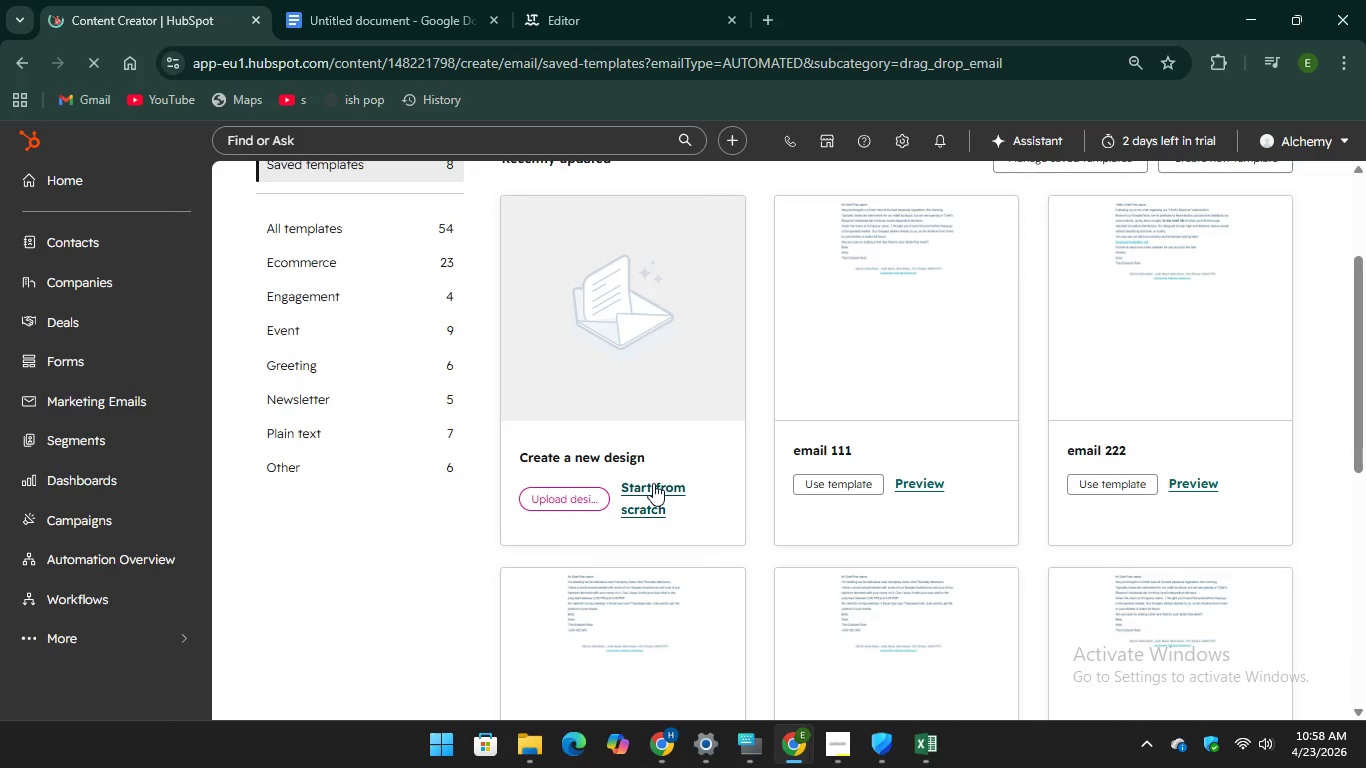 
left_click([653, 483])
 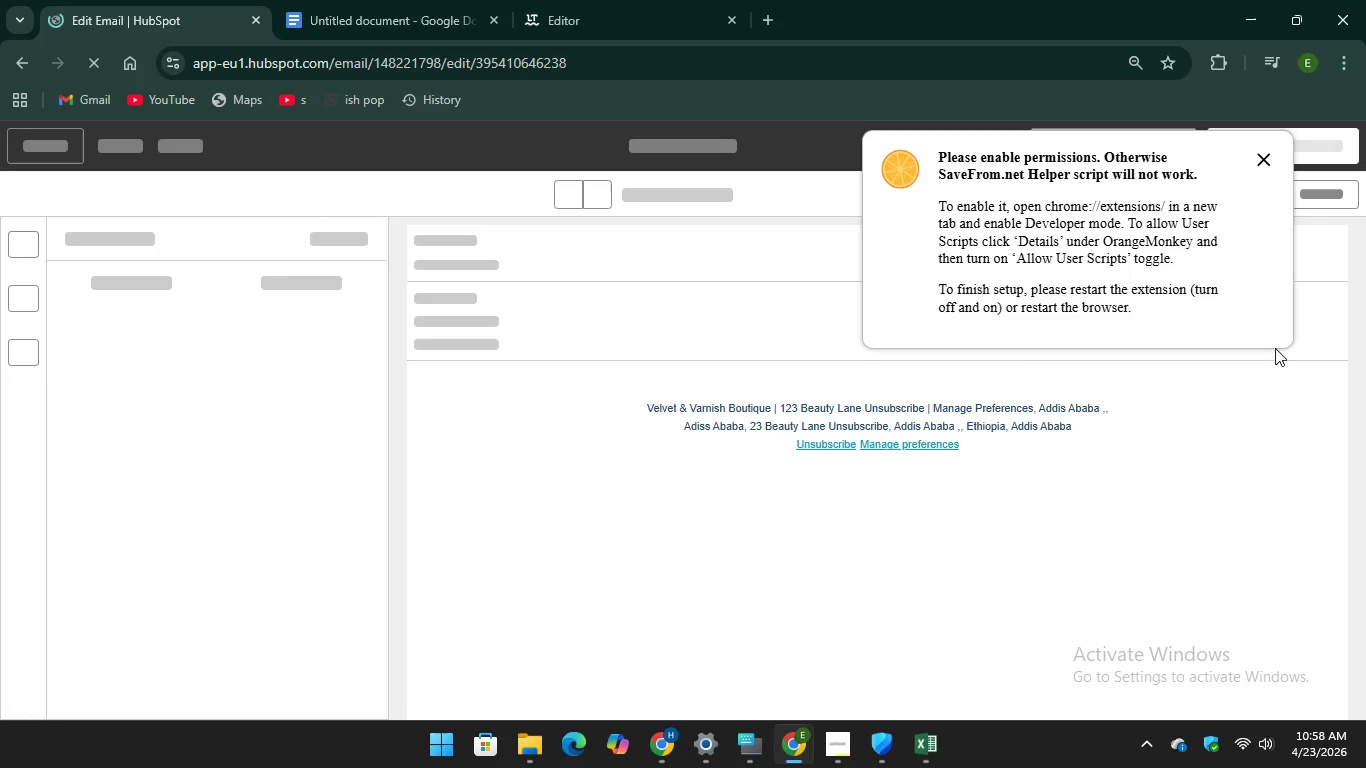 
wait(5.09)
 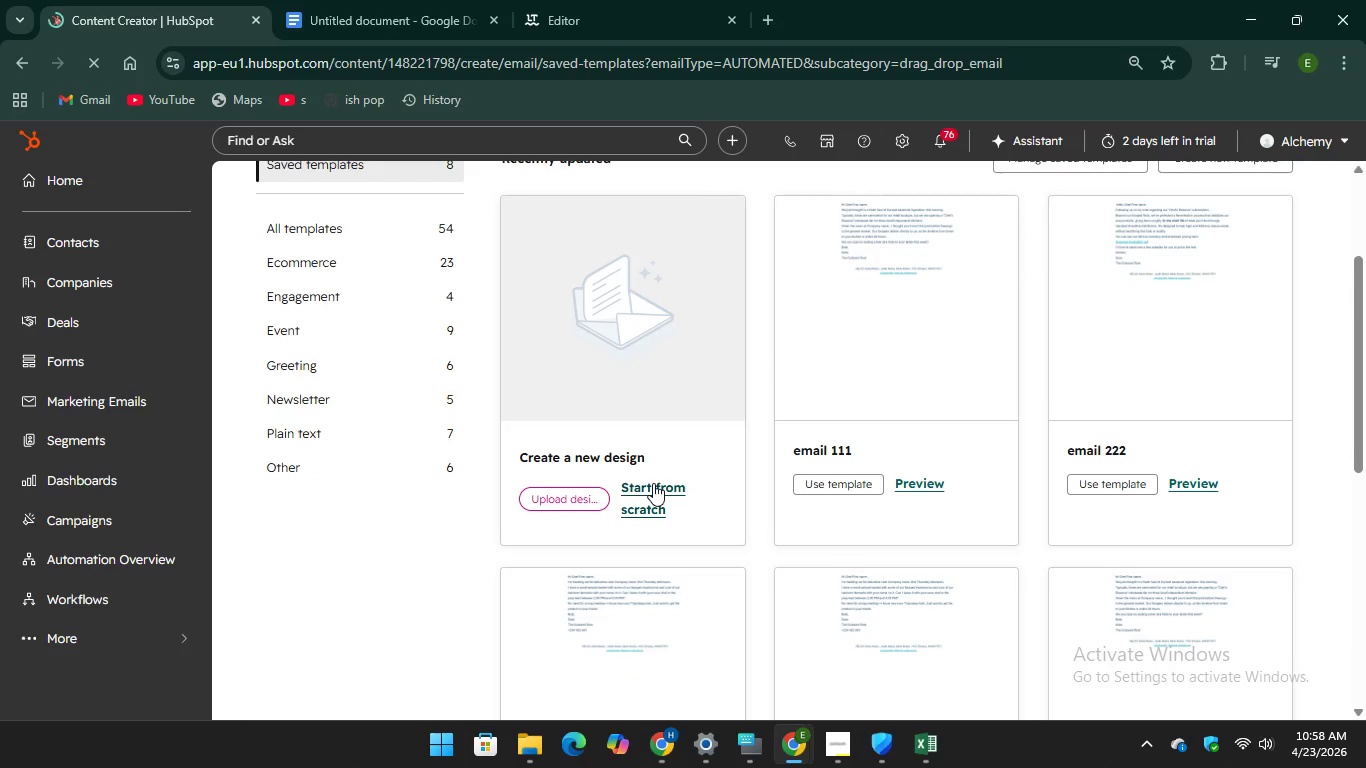 
left_click([1264, 156])
 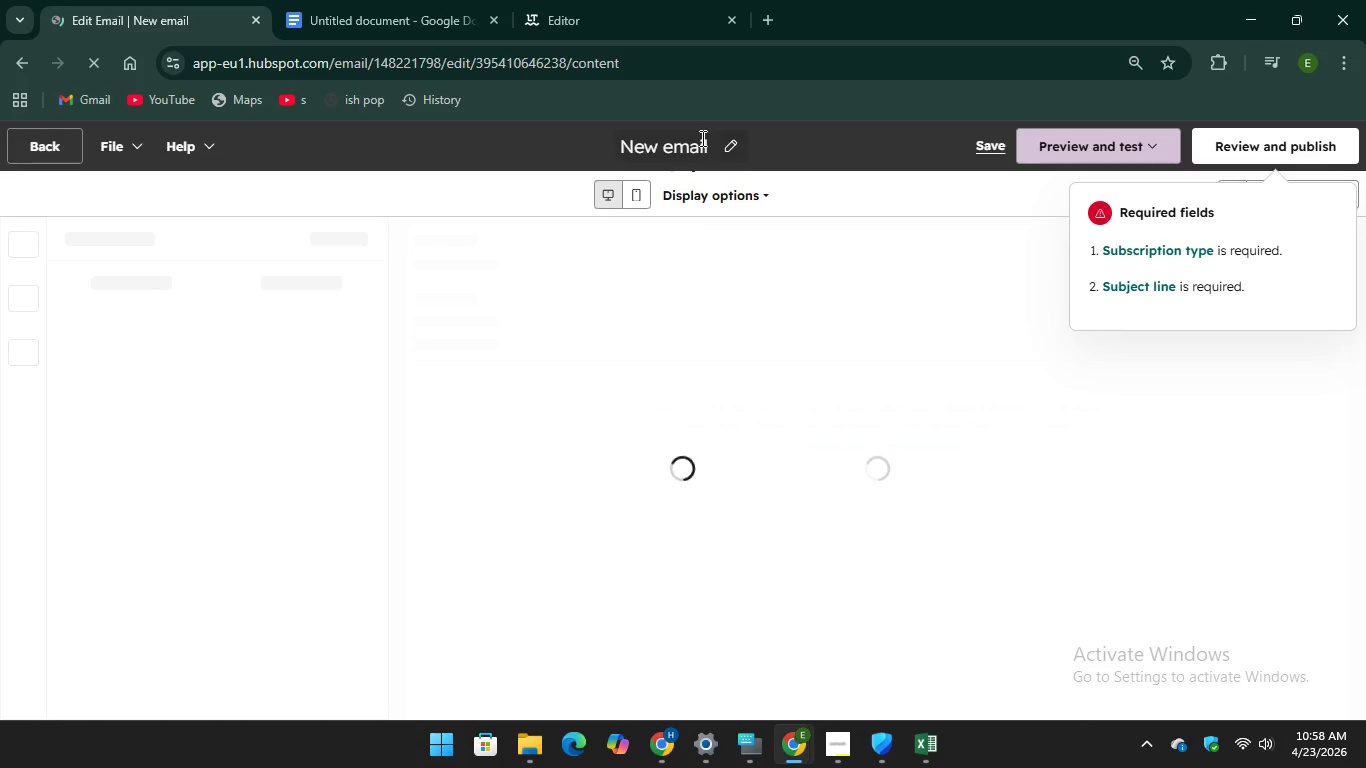 
left_click_drag(start_coordinate=[713, 142], to_coordinate=[620, 153])
 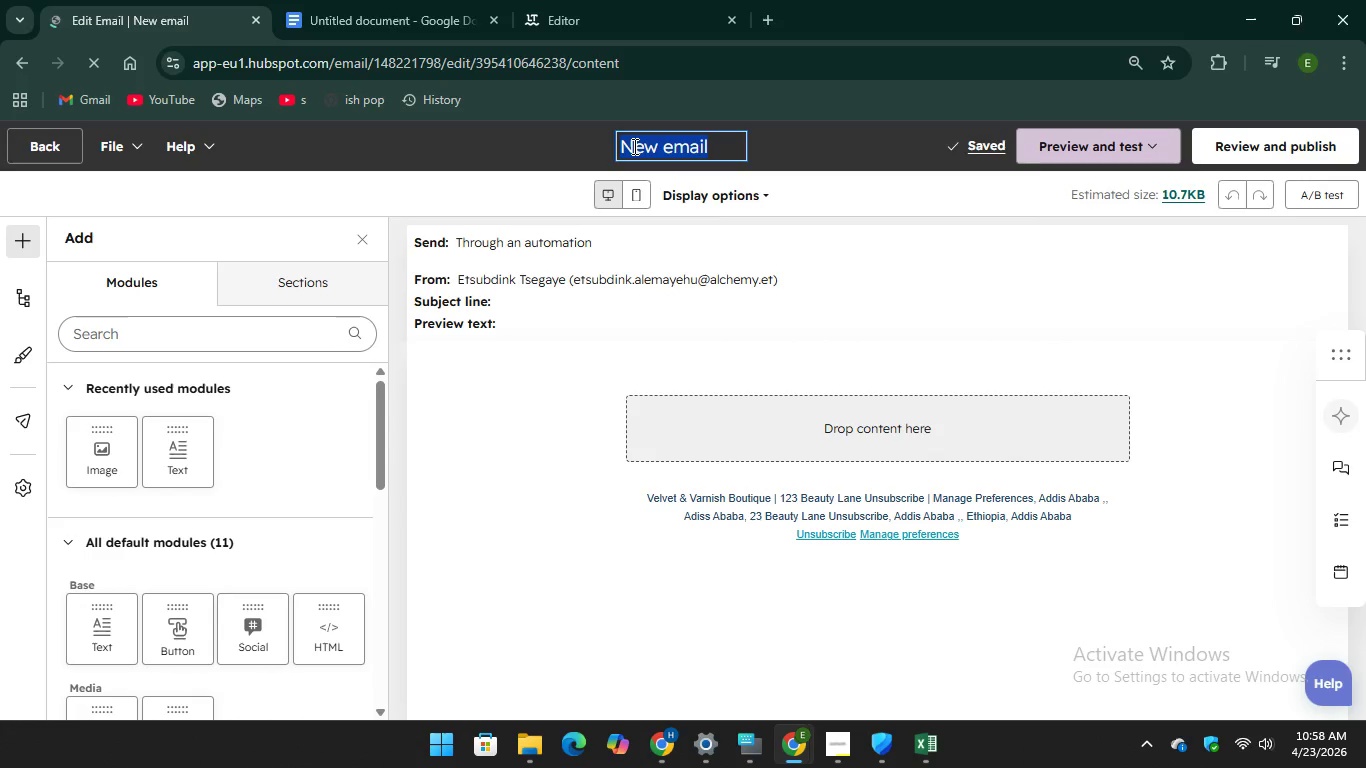 
right_click([633, 146])
 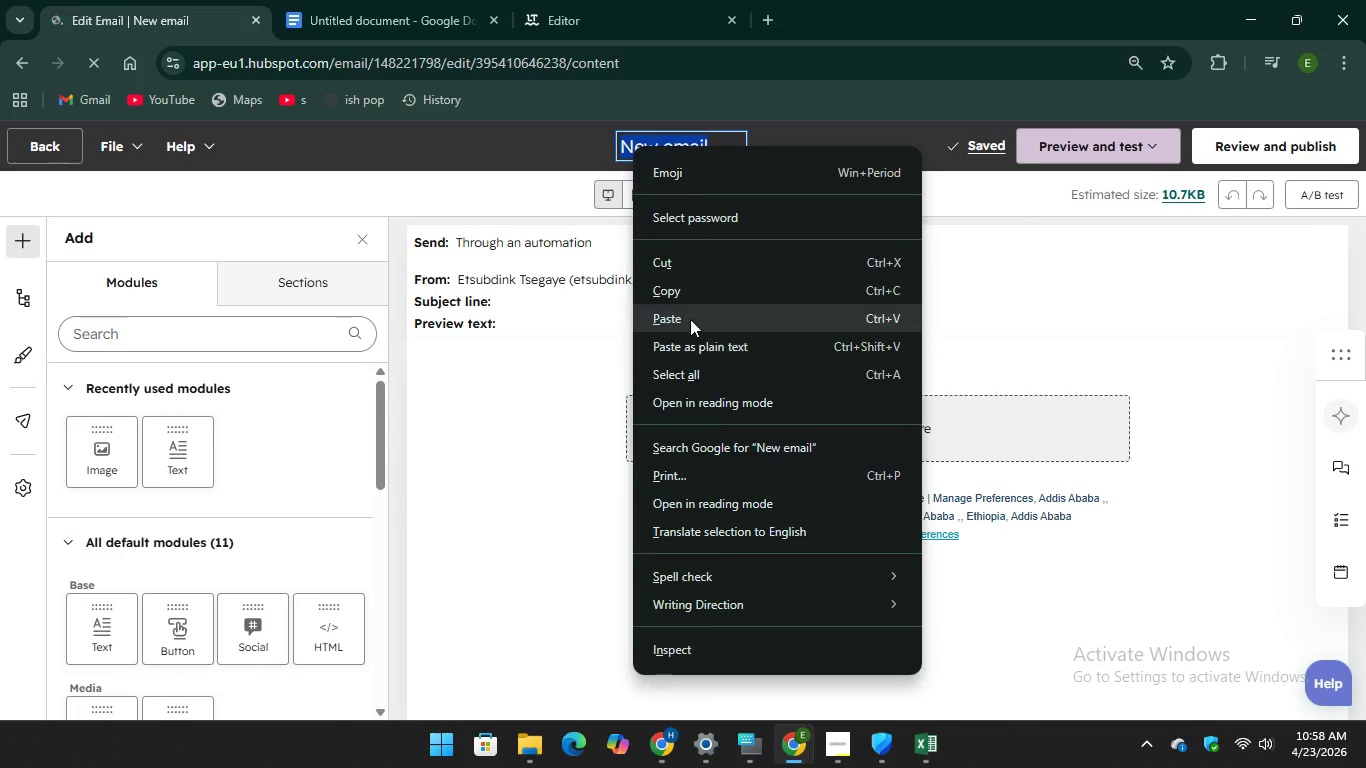 
left_click([692, 313])
 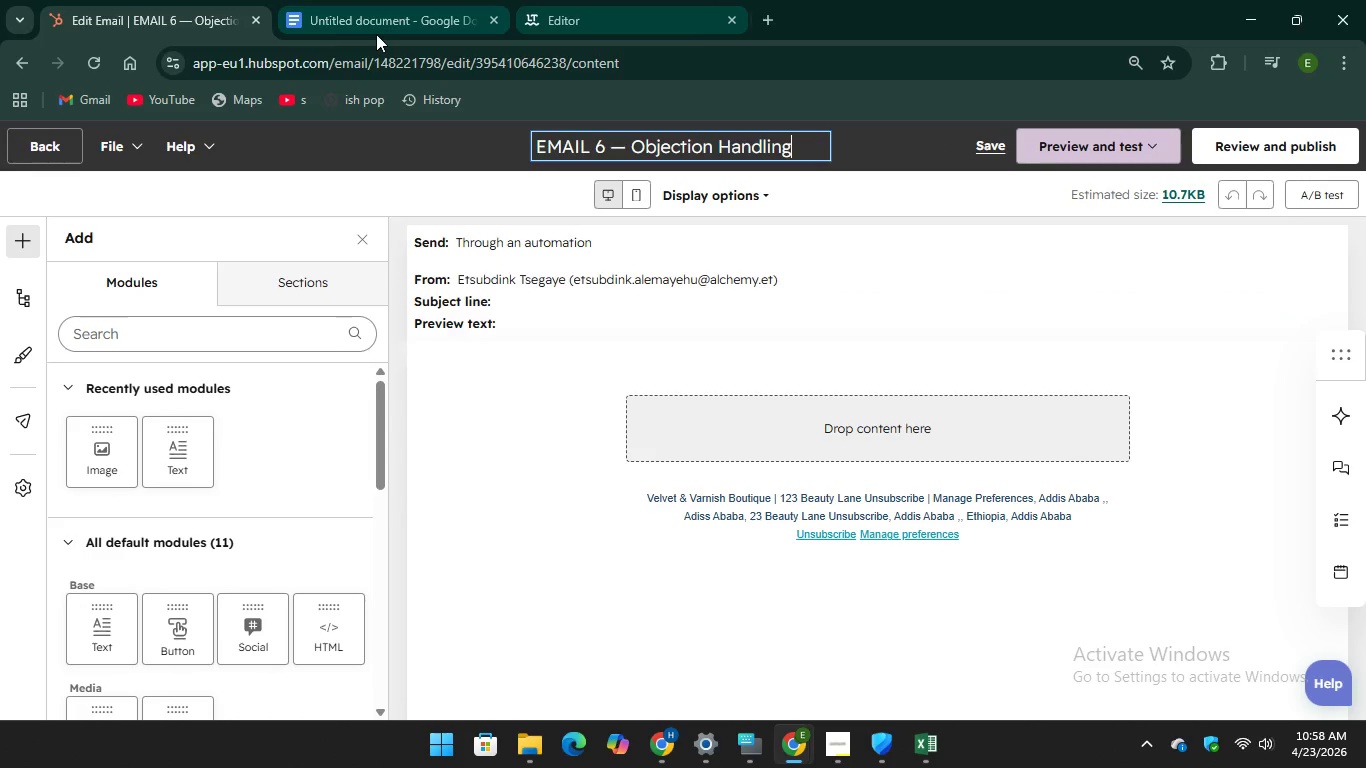 
left_click([360, 8])
 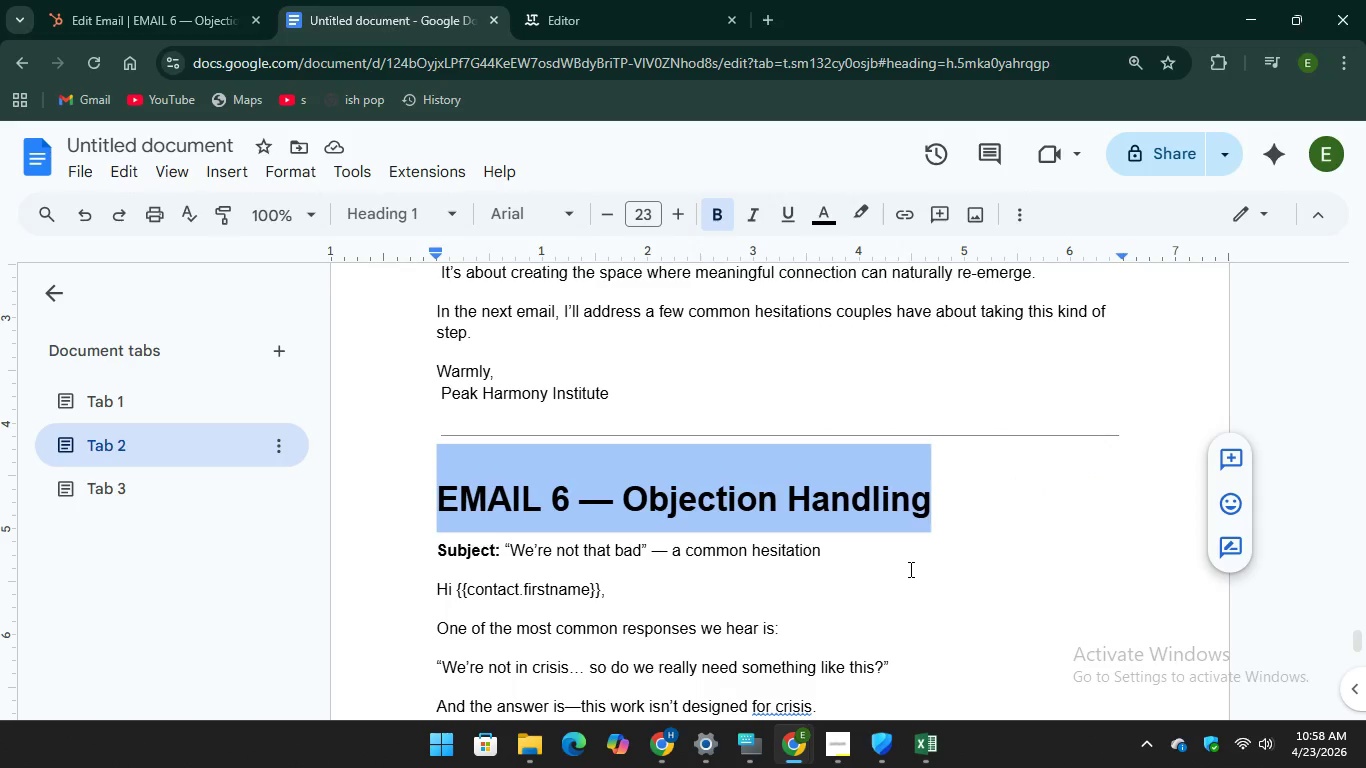 
scroll: coordinate [894, 495], scroll_direction: down, amount: 2.0
 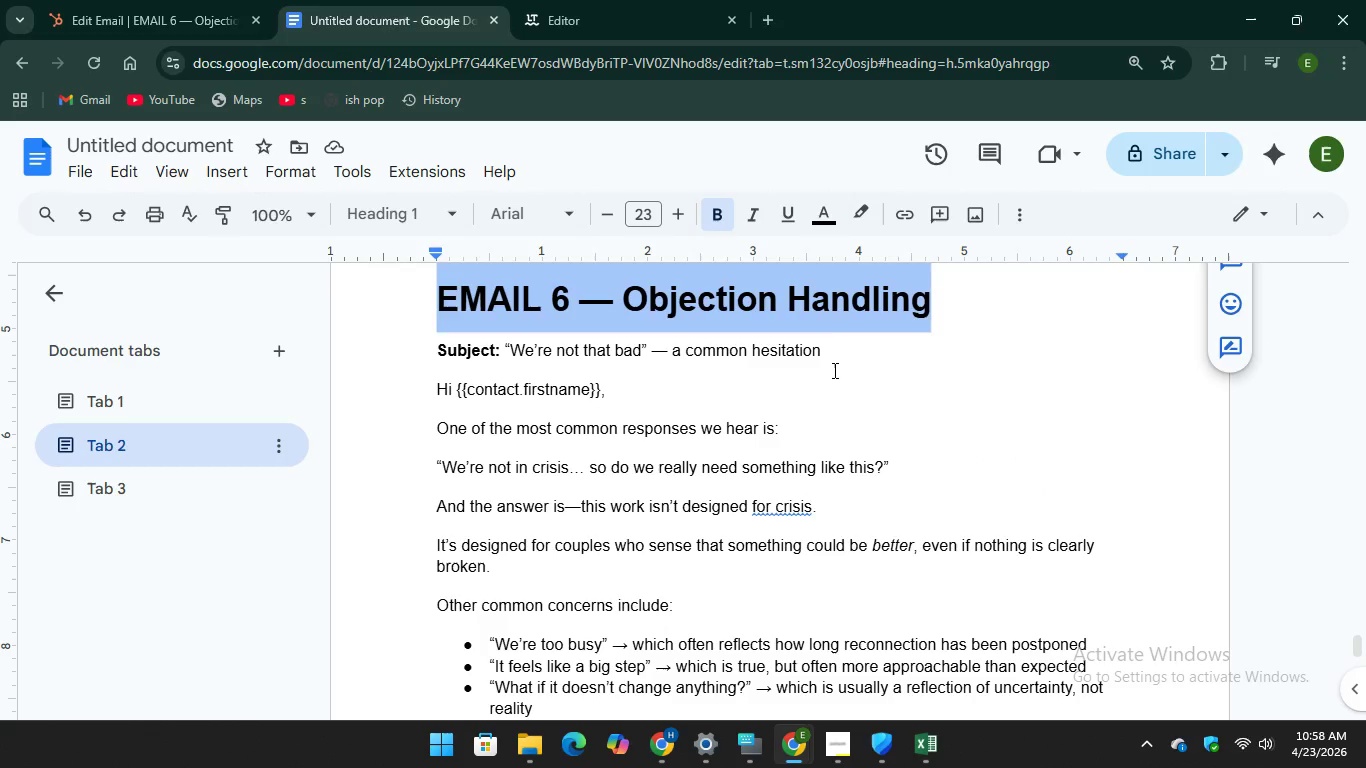 
left_click_drag(start_coordinate=[825, 350], to_coordinate=[513, 359])
 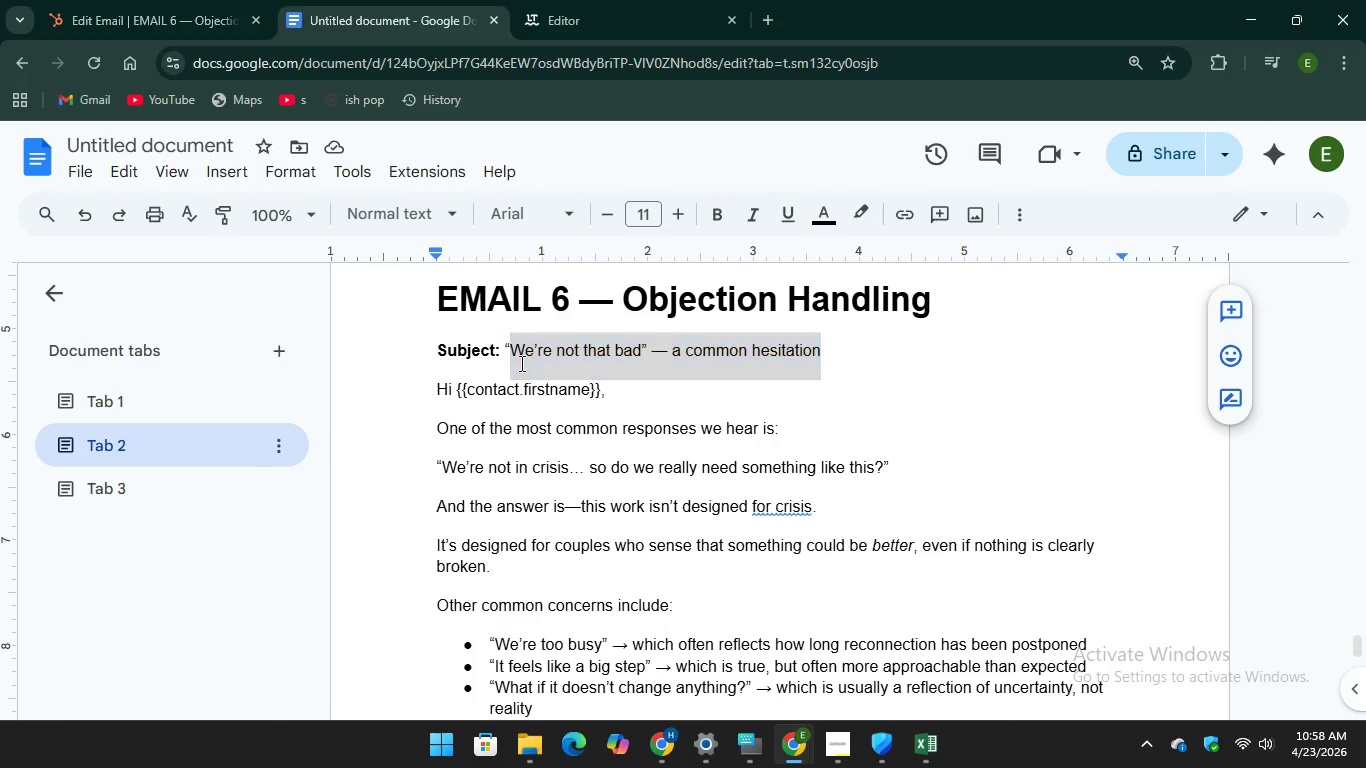 
right_click([520, 363])
 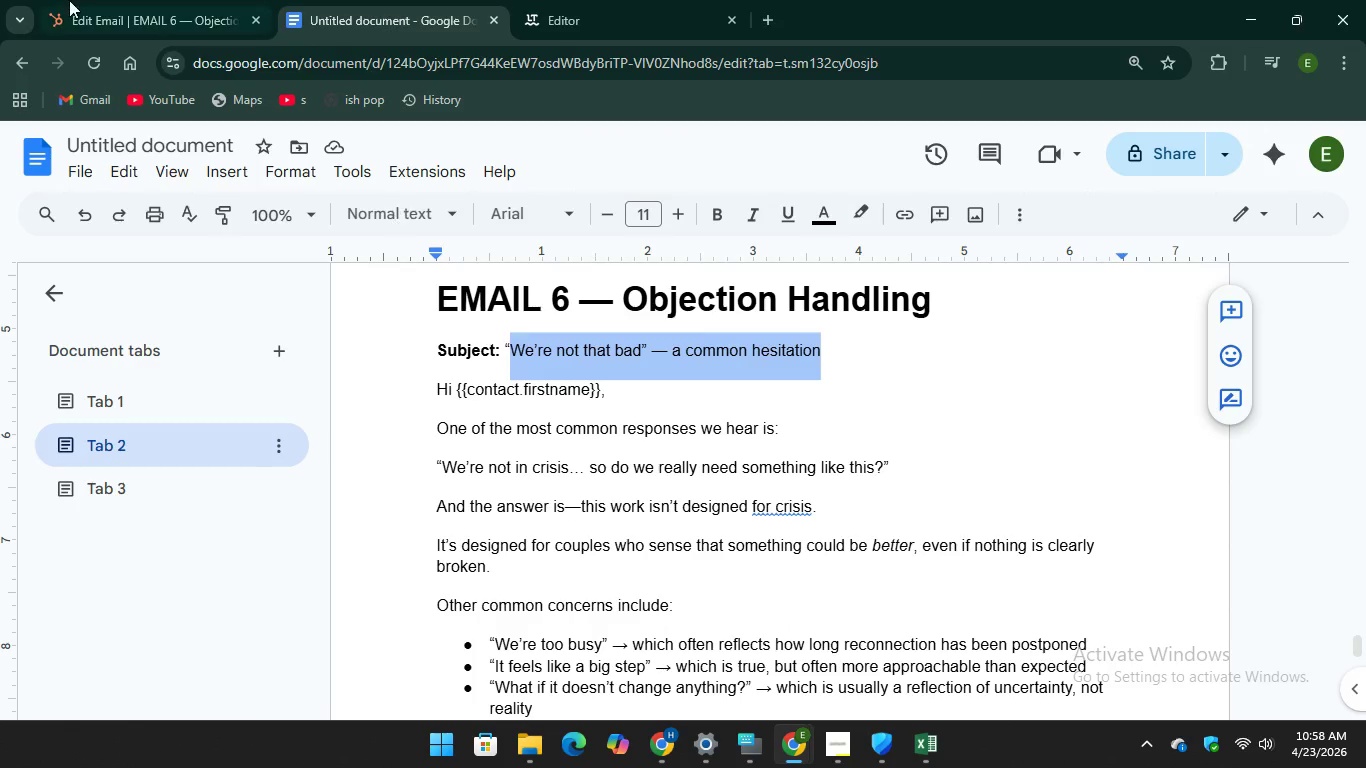 
left_click([73, 0])
 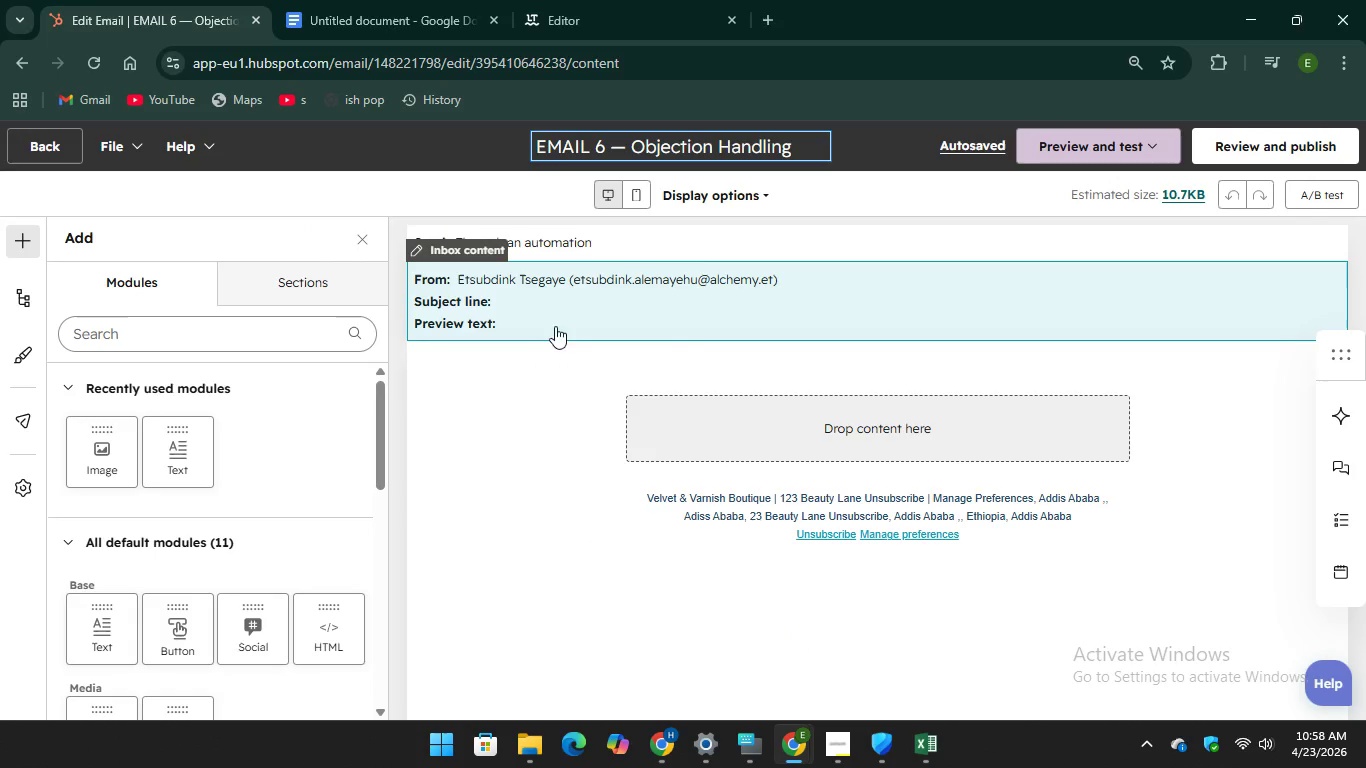 
left_click([562, 313])
 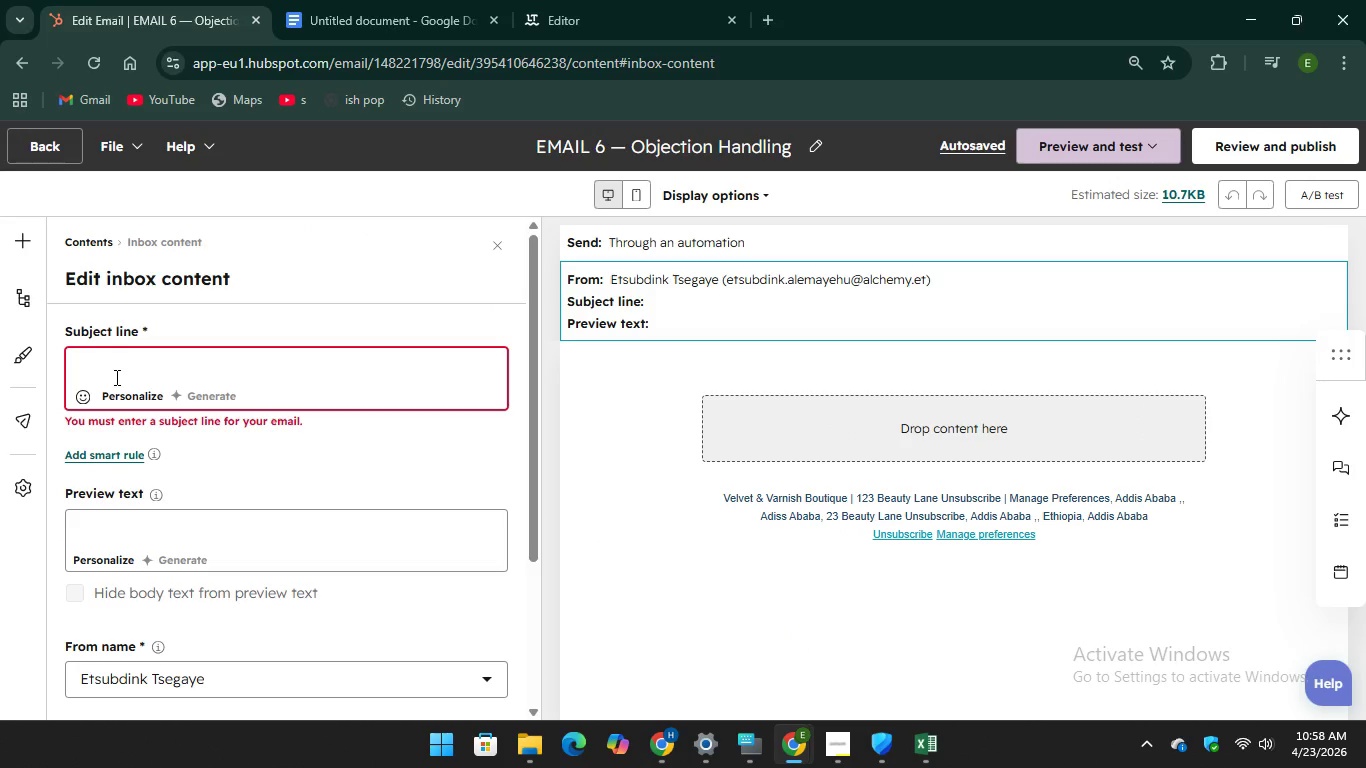 
right_click([103, 365])
 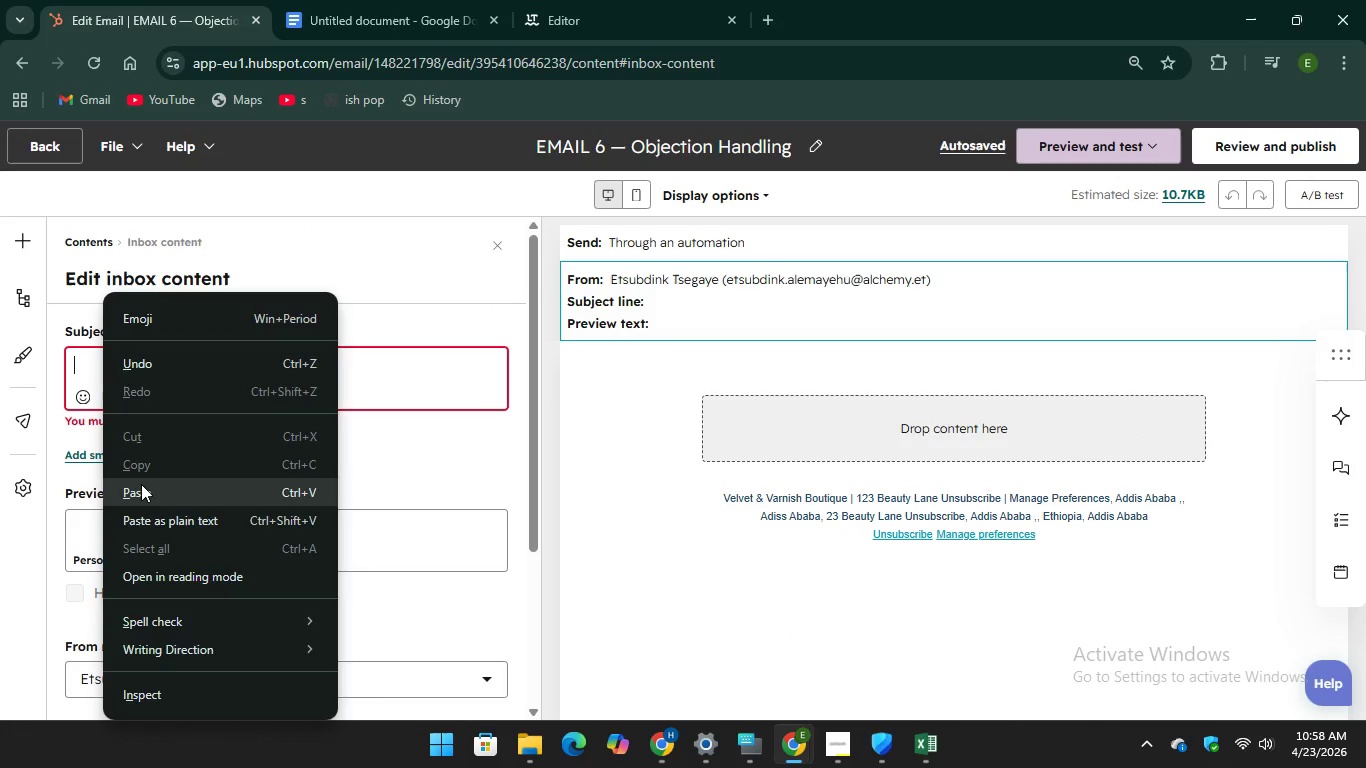 
left_click([143, 488])
 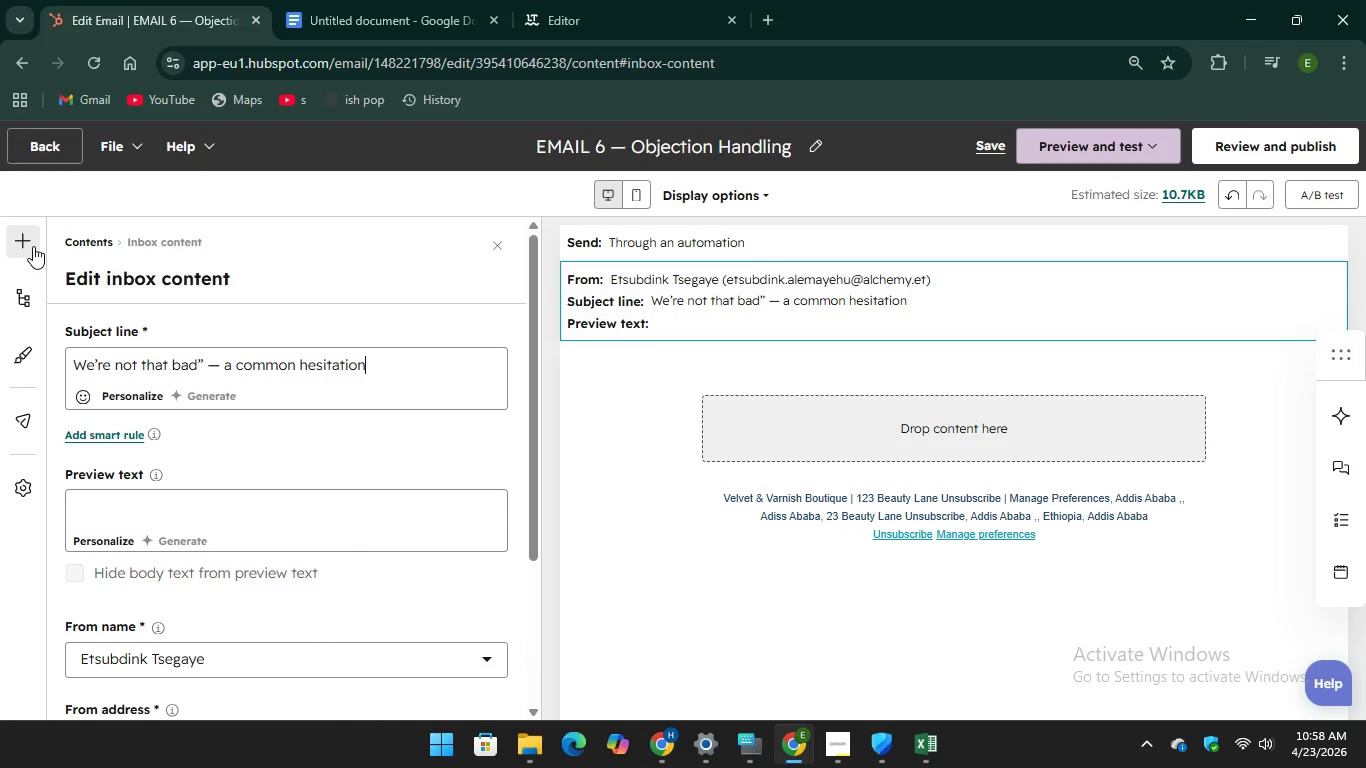 
left_click([31, 245])
 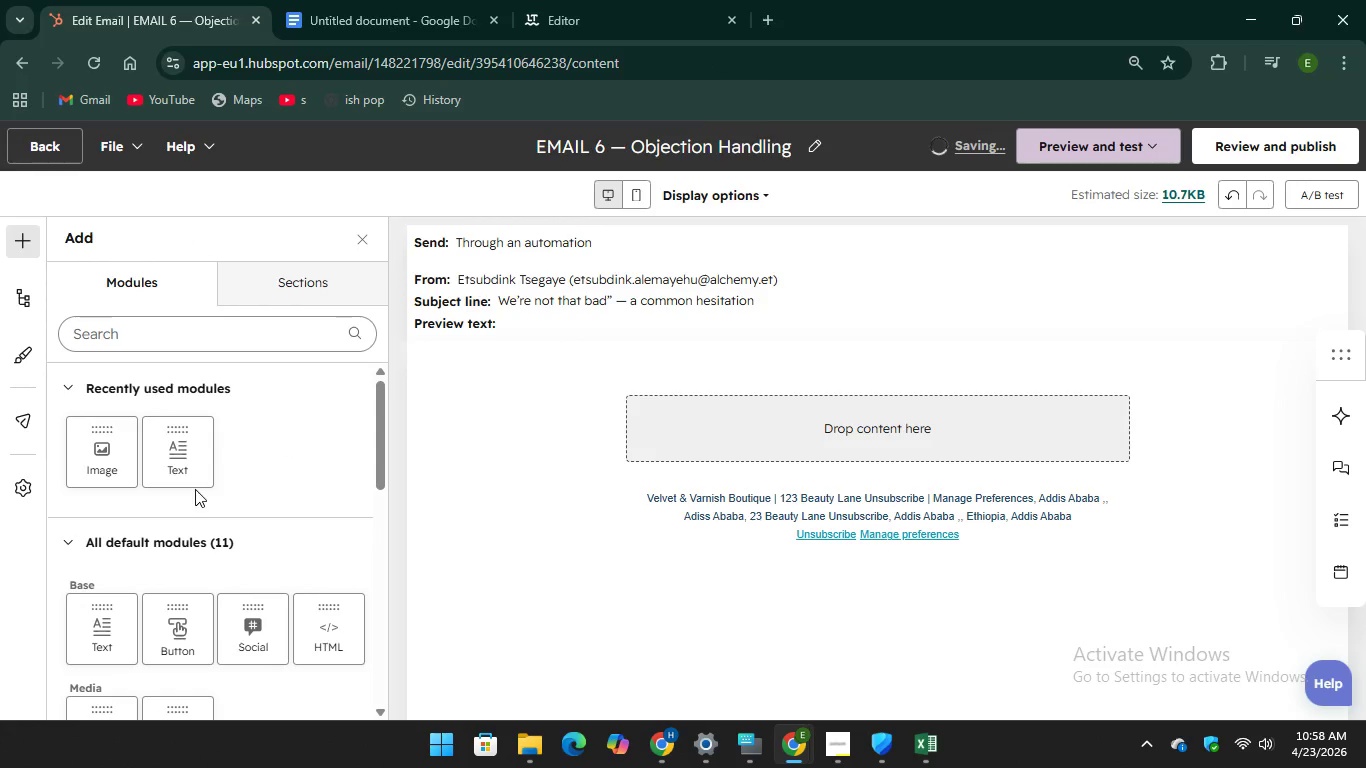 
left_click_drag(start_coordinate=[181, 471], to_coordinate=[863, 447])
 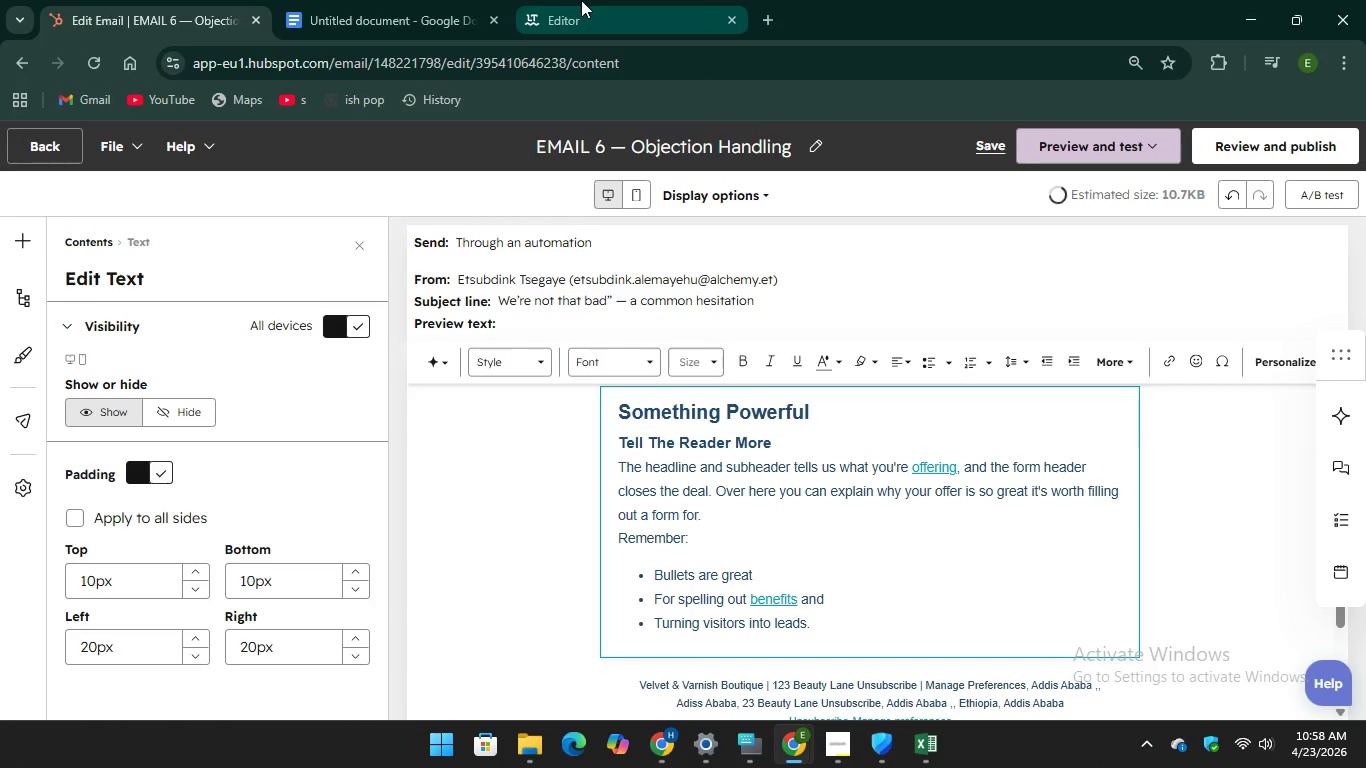 
left_click([325, 0])
 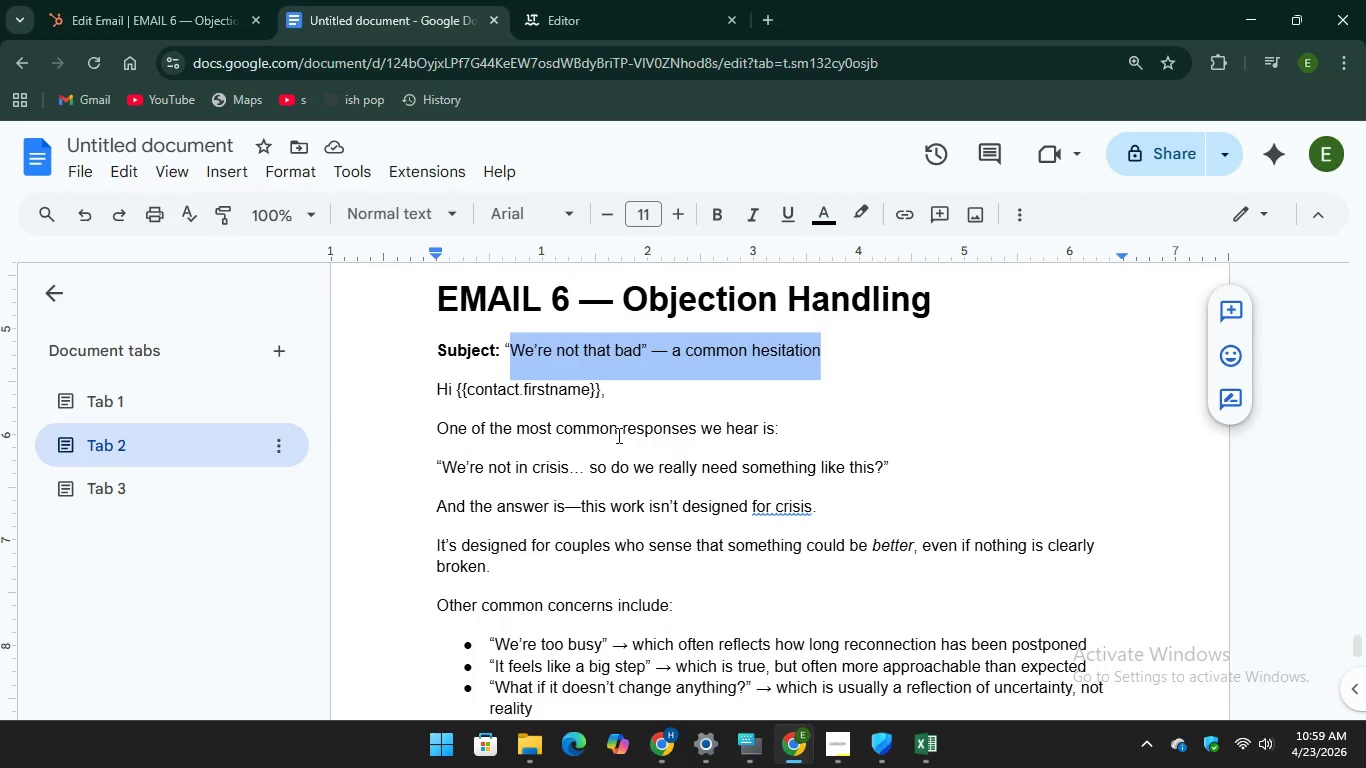 
scroll: coordinate [617, 435], scroll_direction: down, amount: 5.0
 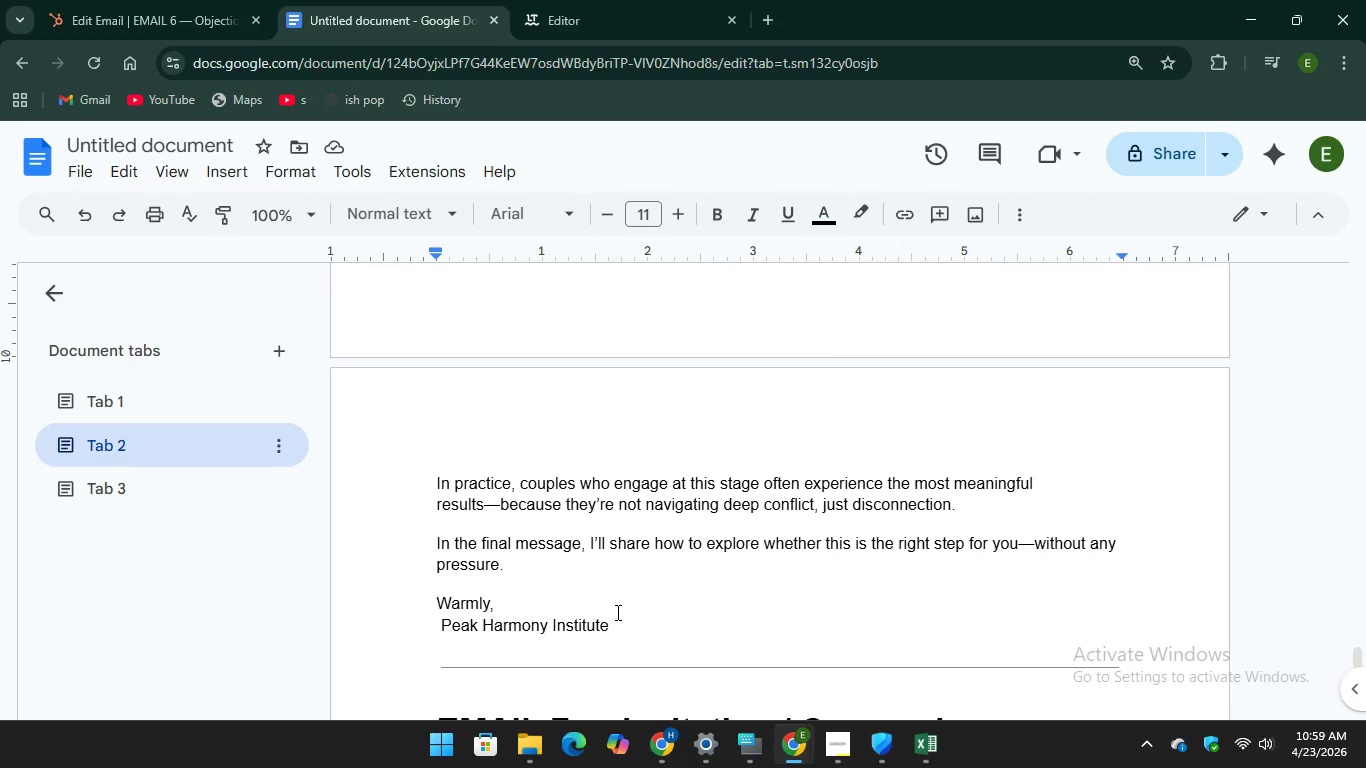 
left_click_drag(start_coordinate=[617, 626], to_coordinate=[426, 590])
 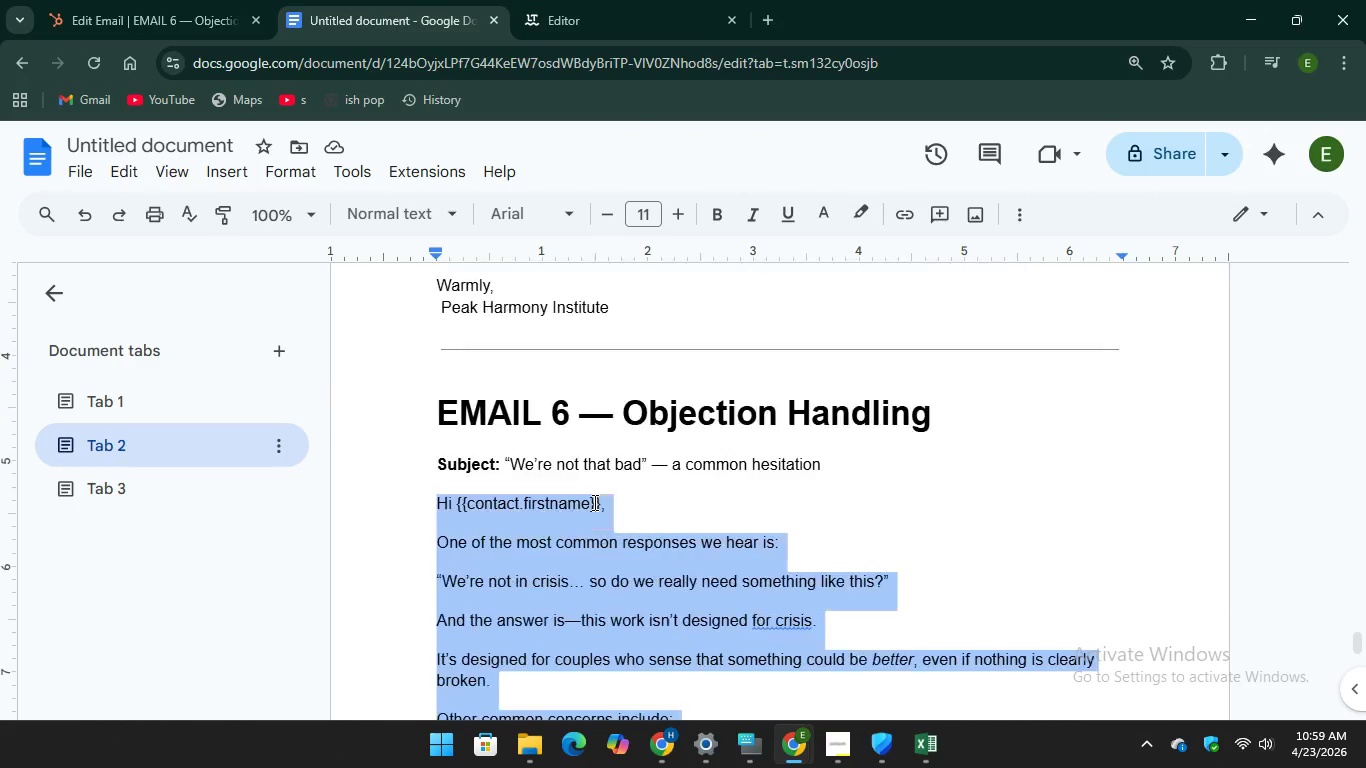 
scroll: coordinate [446, 478], scroll_direction: up, amount: 7.0
 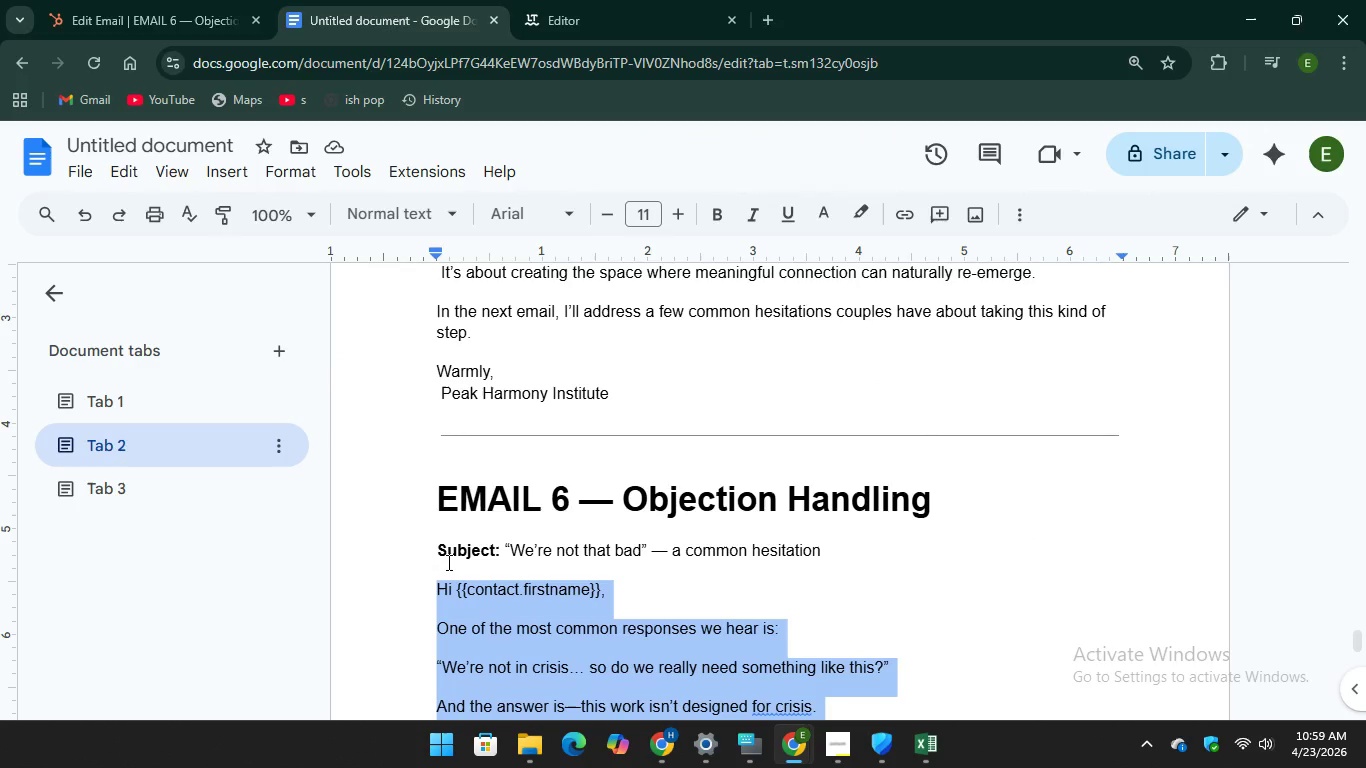 
scroll: coordinate [593, 502], scroll_direction: down, amount: 3.0
 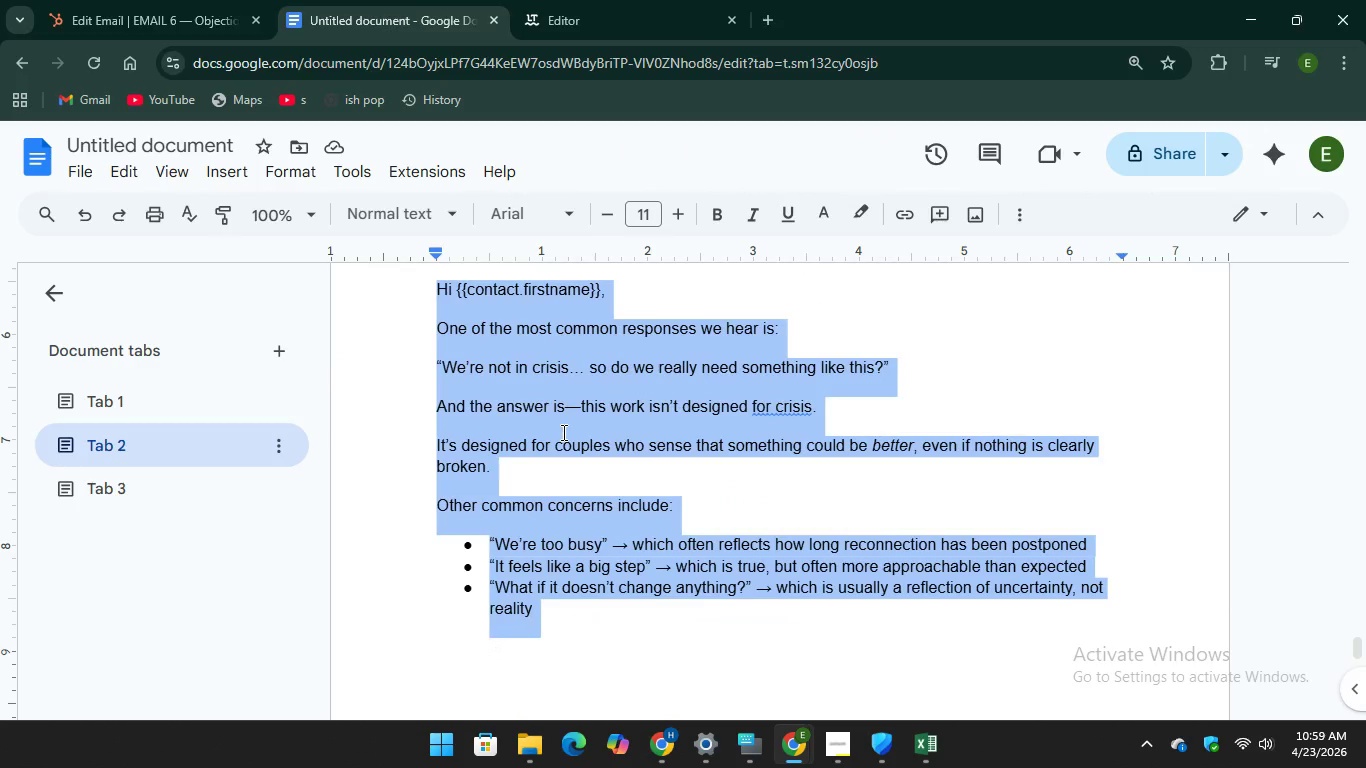 
right_click([562, 428])
 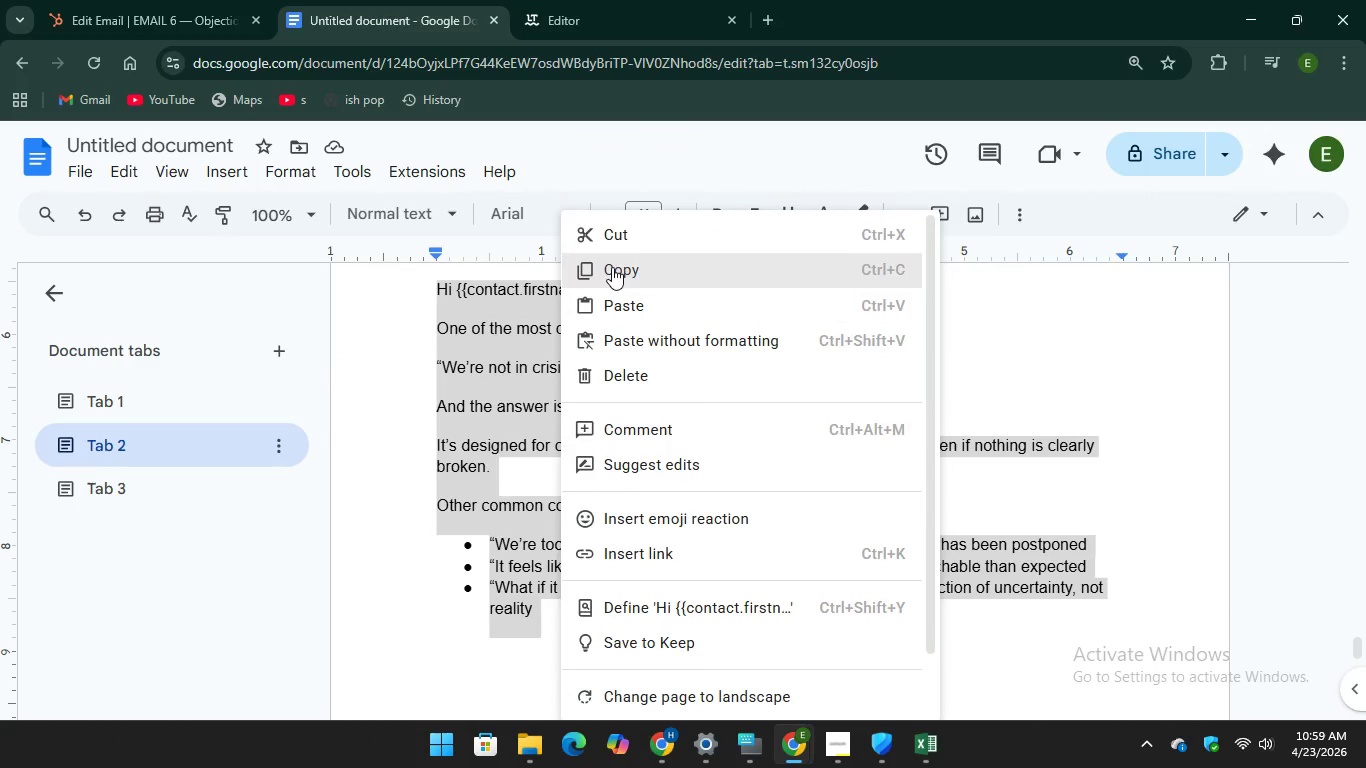 
left_click([612, 267])
 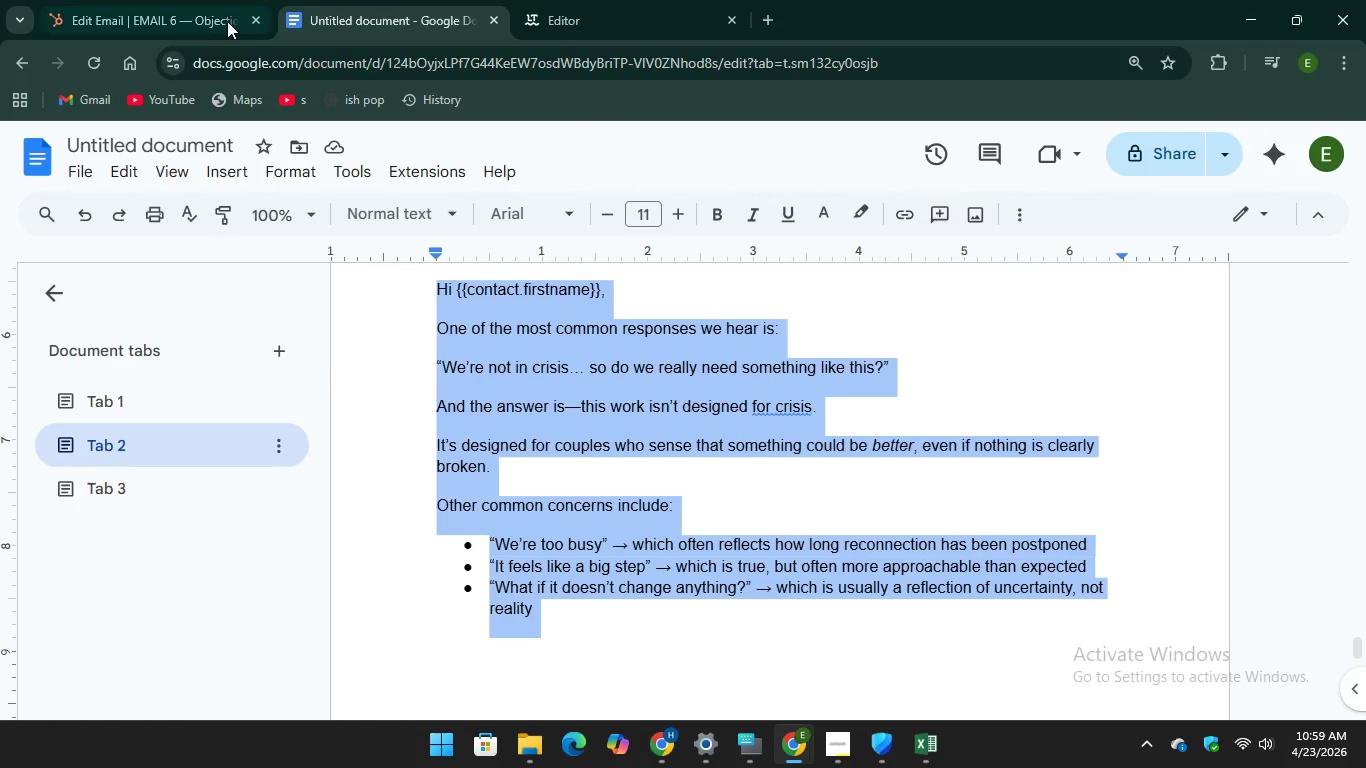 
left_click([184, 17])
 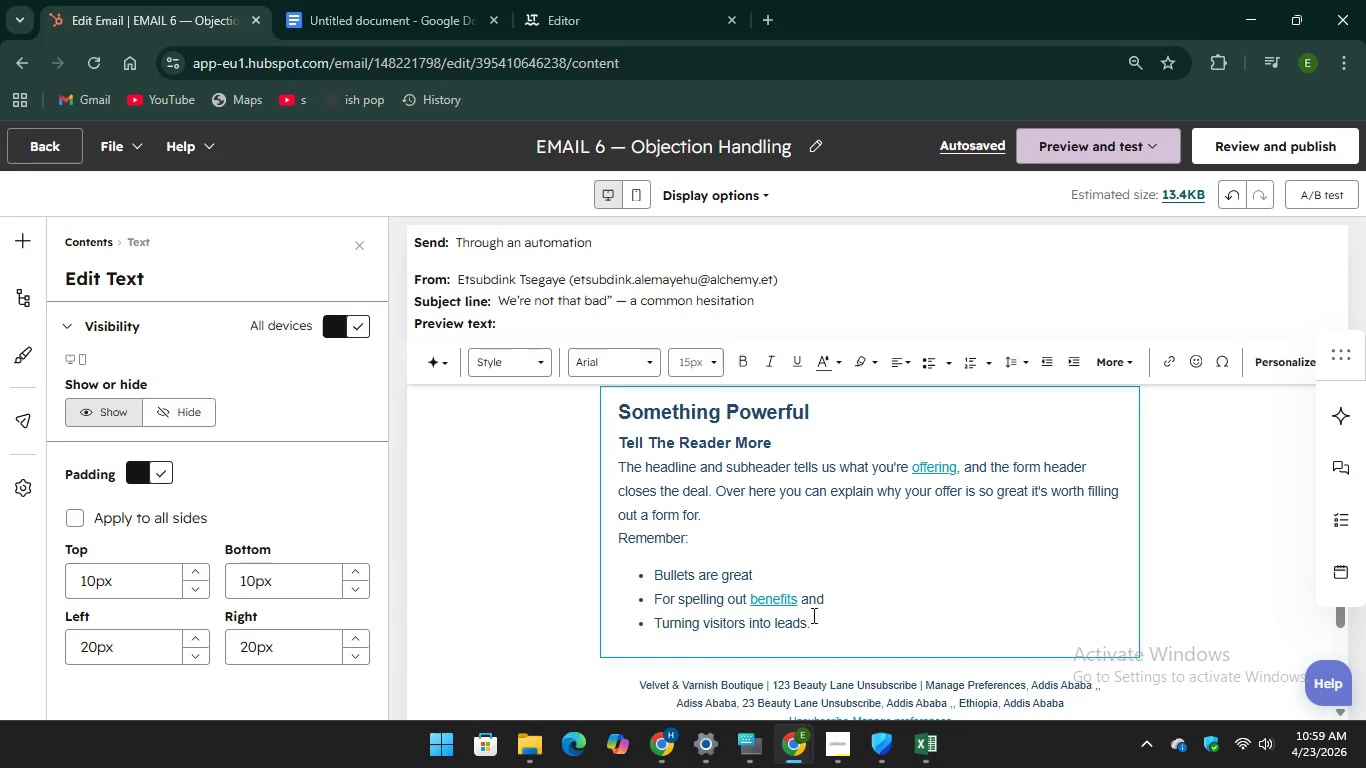 
left_click_drag(start_coordinate=[813, 629], to_coordinate=[606, 419])
 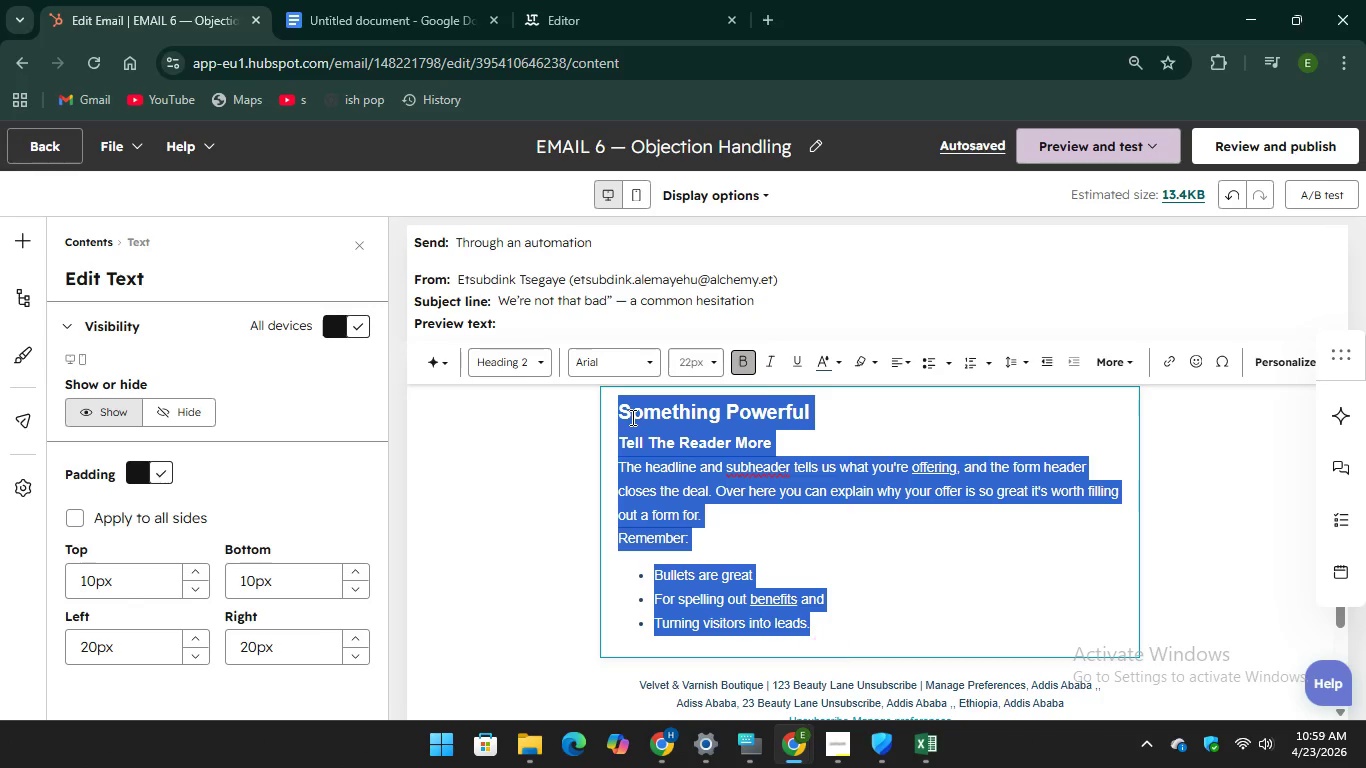 
right_click([631, 417])
 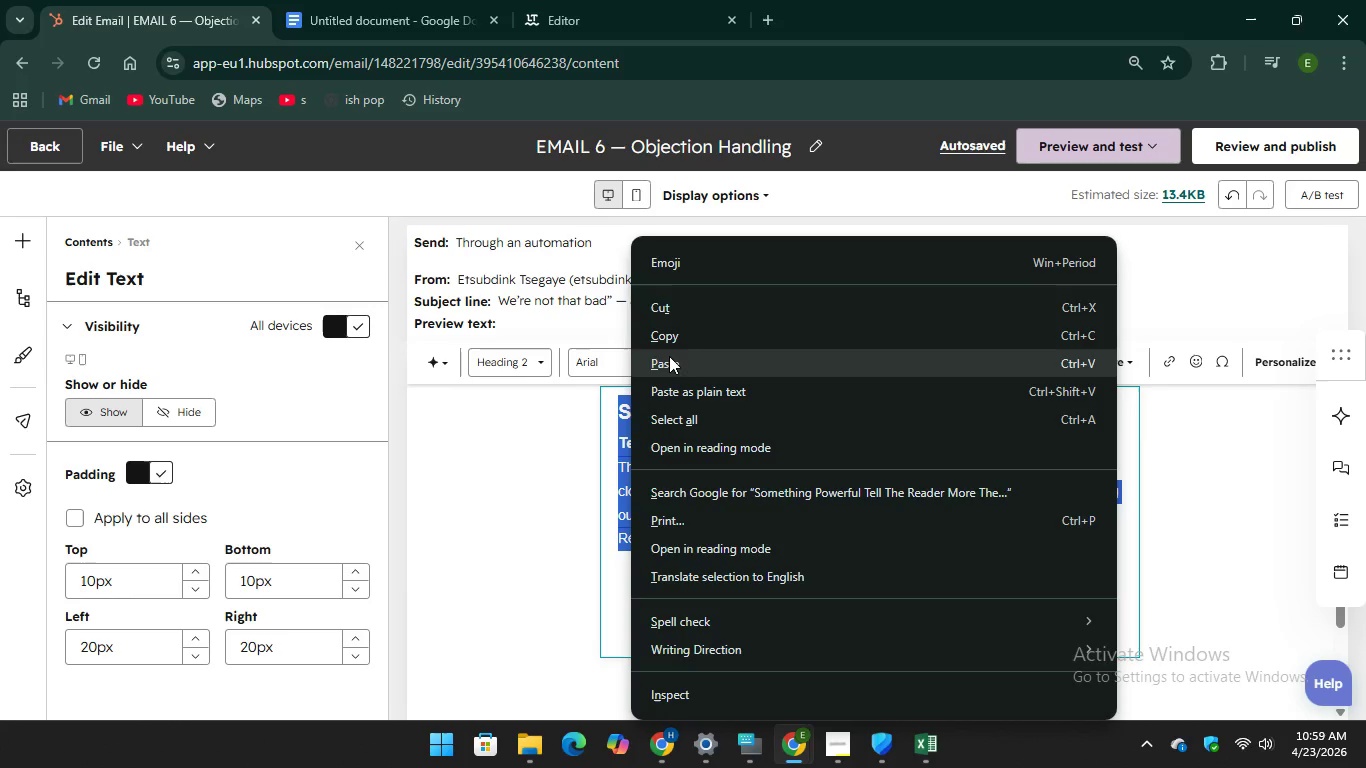 
left_click([669, 358])
 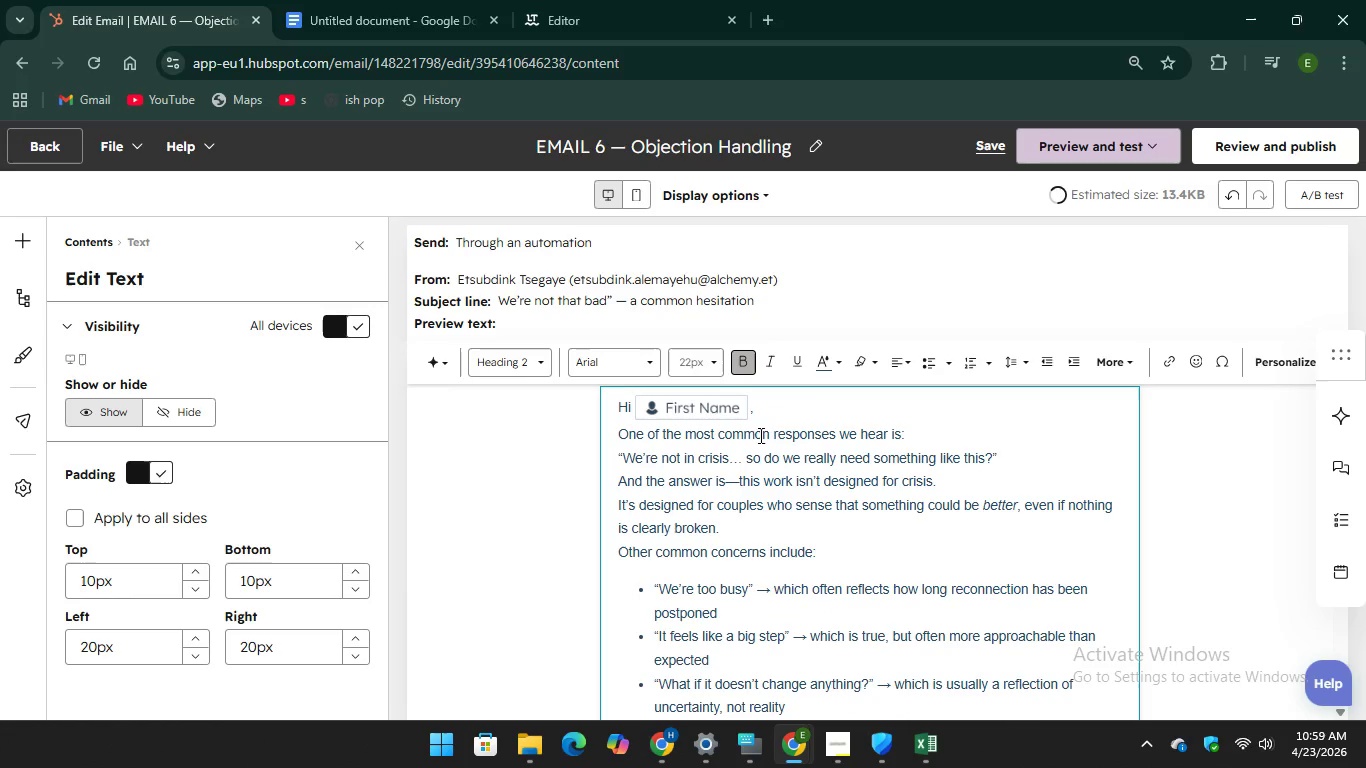 
scroll: coordinate [779, 491], scroll_direction: down, amount: 4.0
 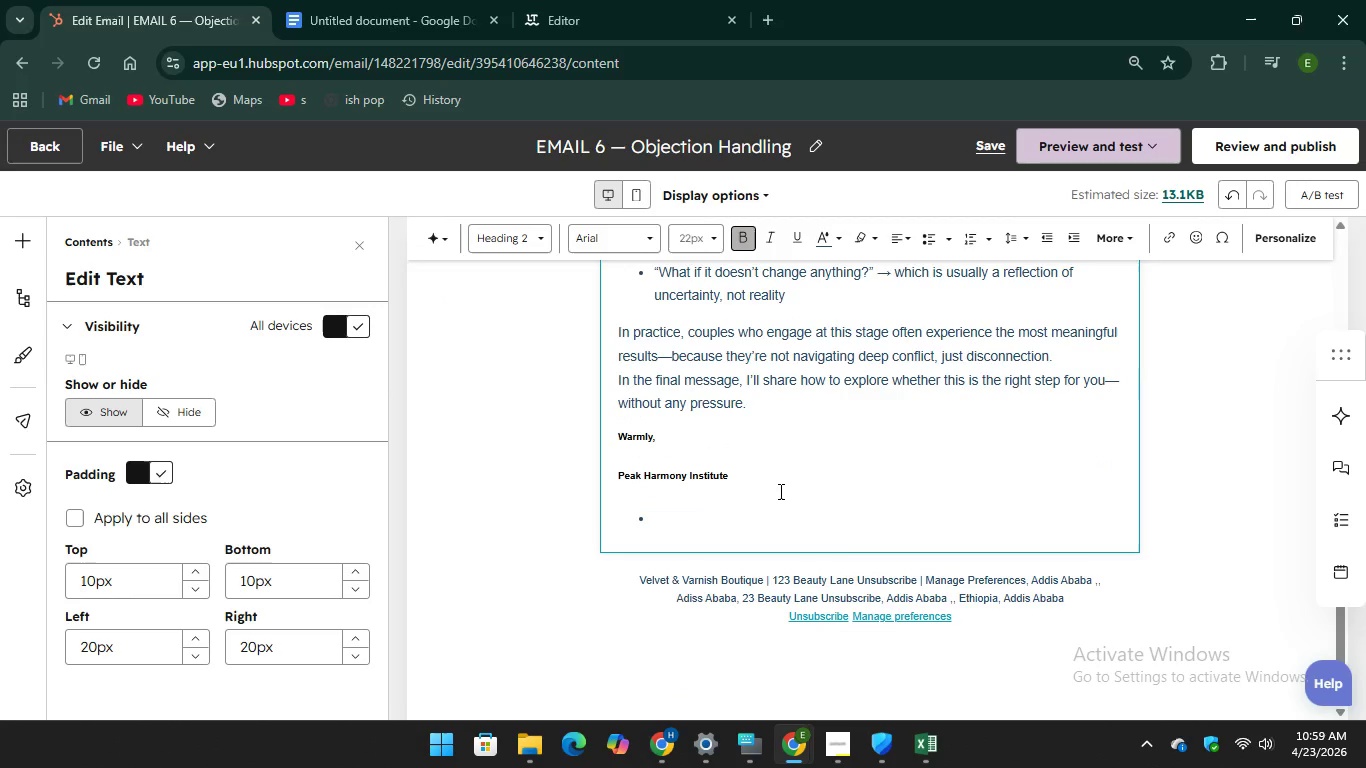 
scroll: coordinate [779, 491], scroll_direction: up, amount: 1.0
 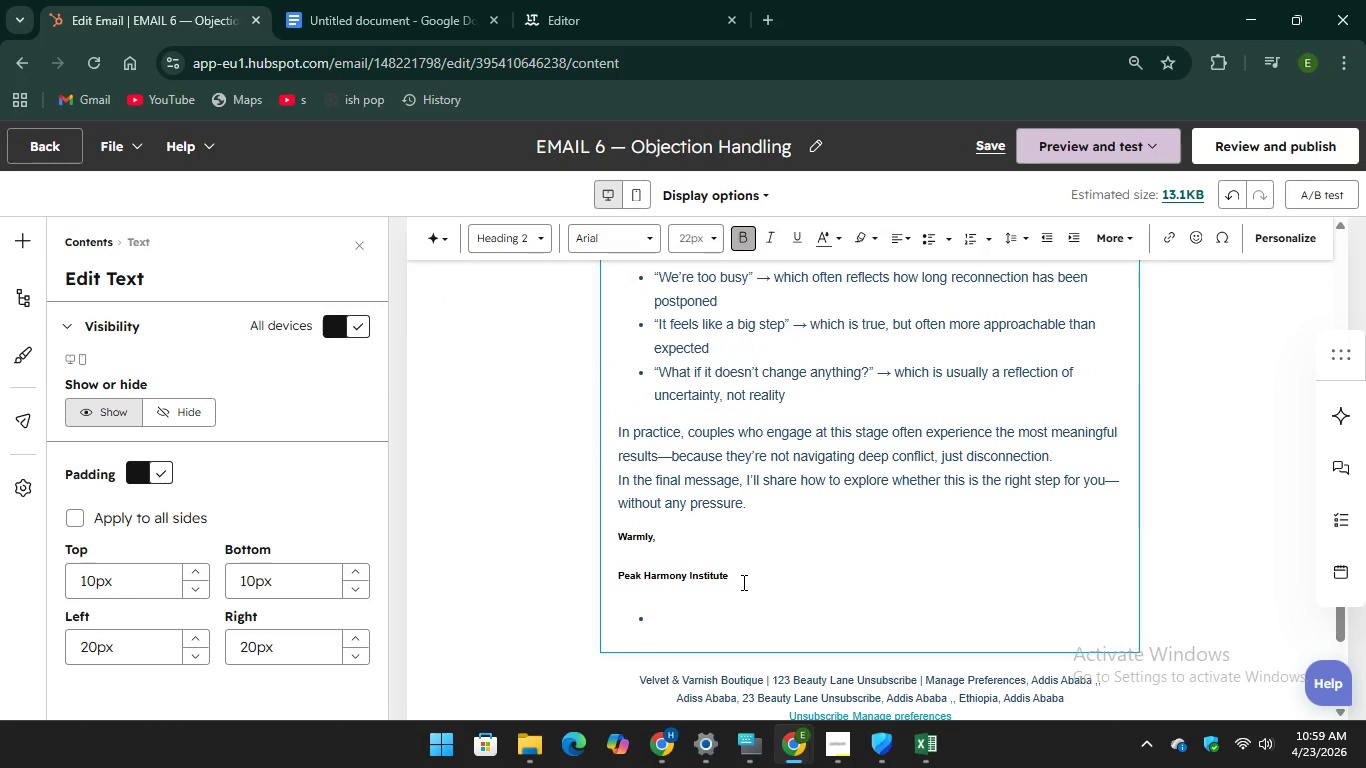 
left_click([742, 582])
 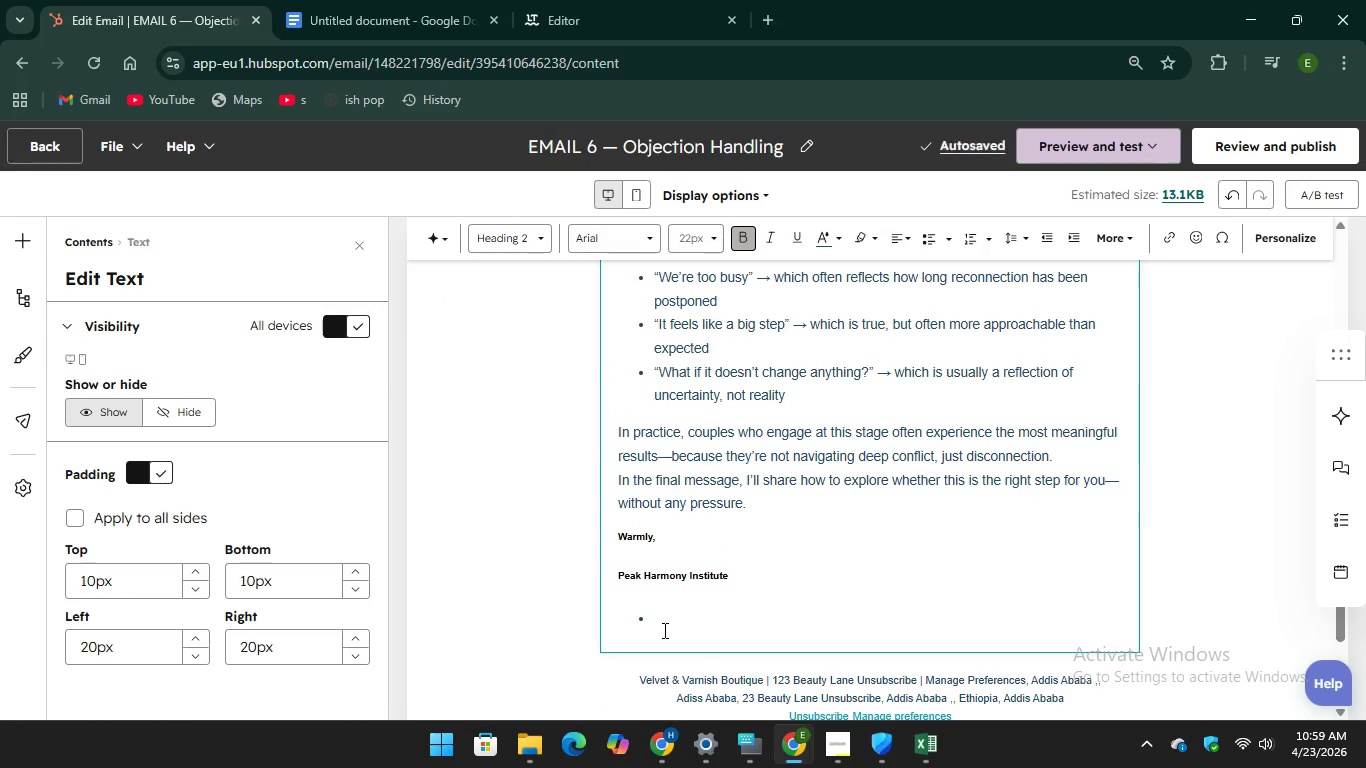 
left_click([663, 631])
 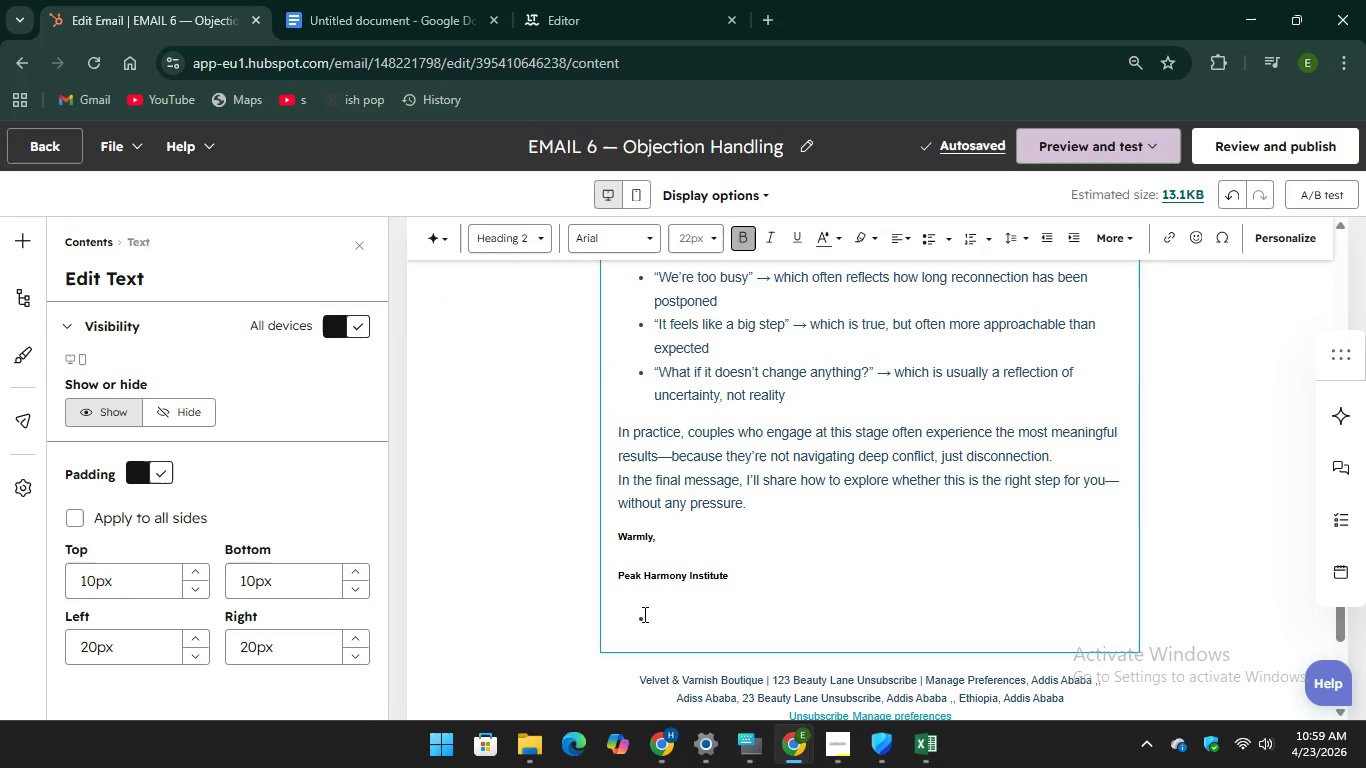 
left_click([643, 614])
 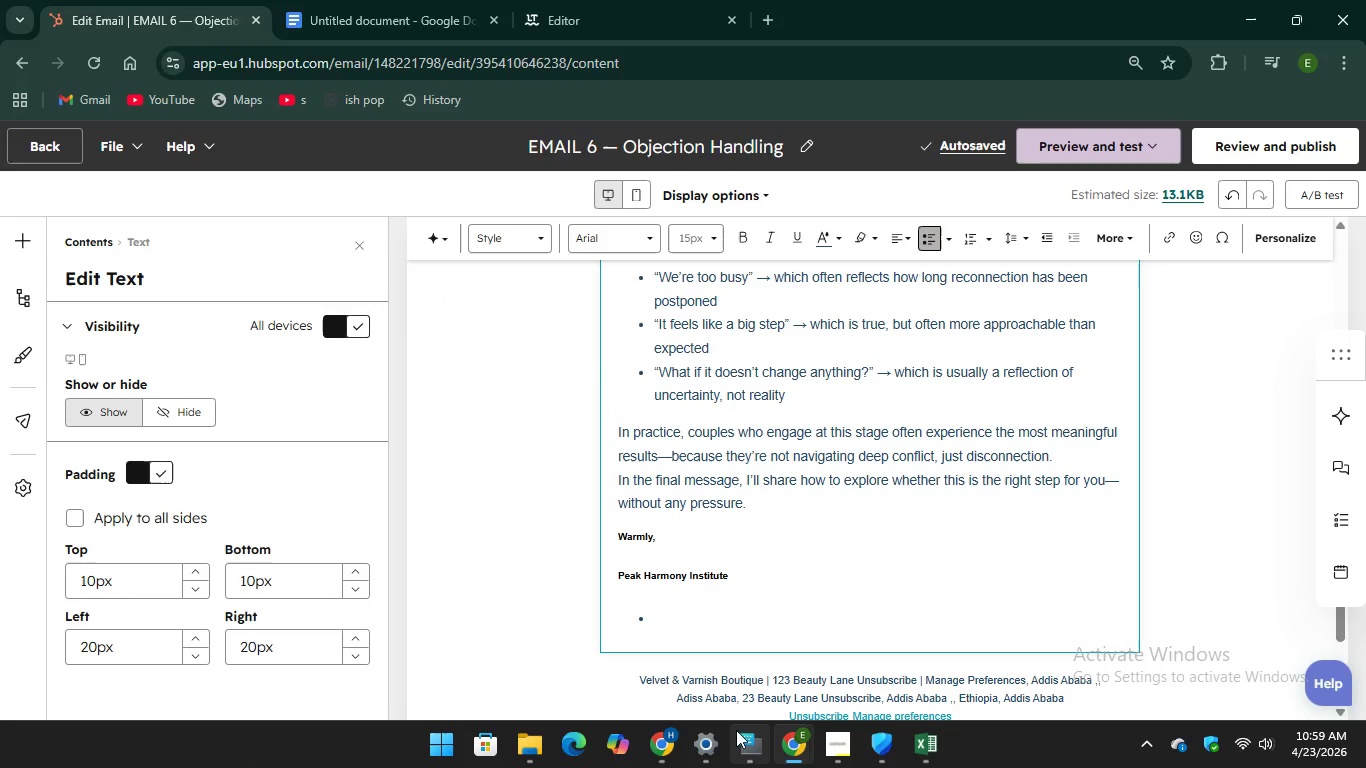 
left_click([736, 731])
 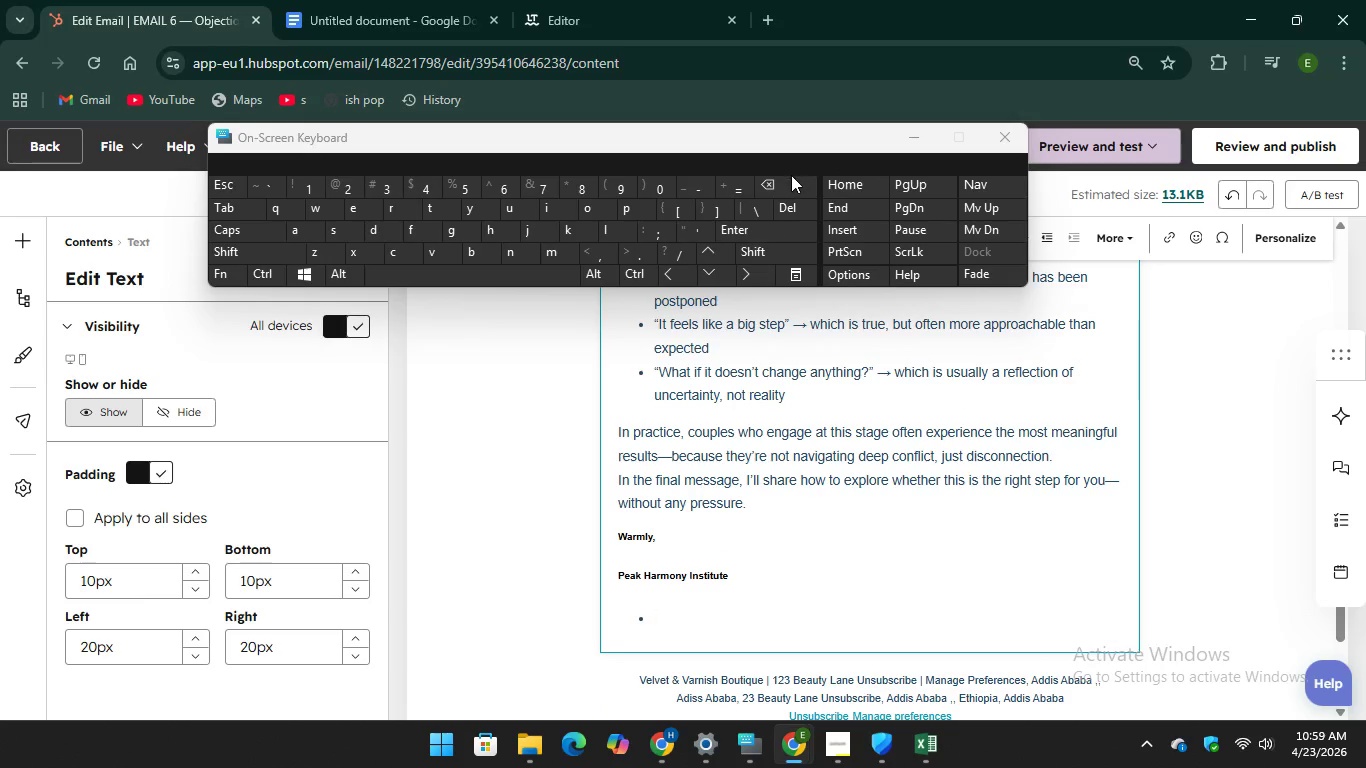 
key(Backspace)
 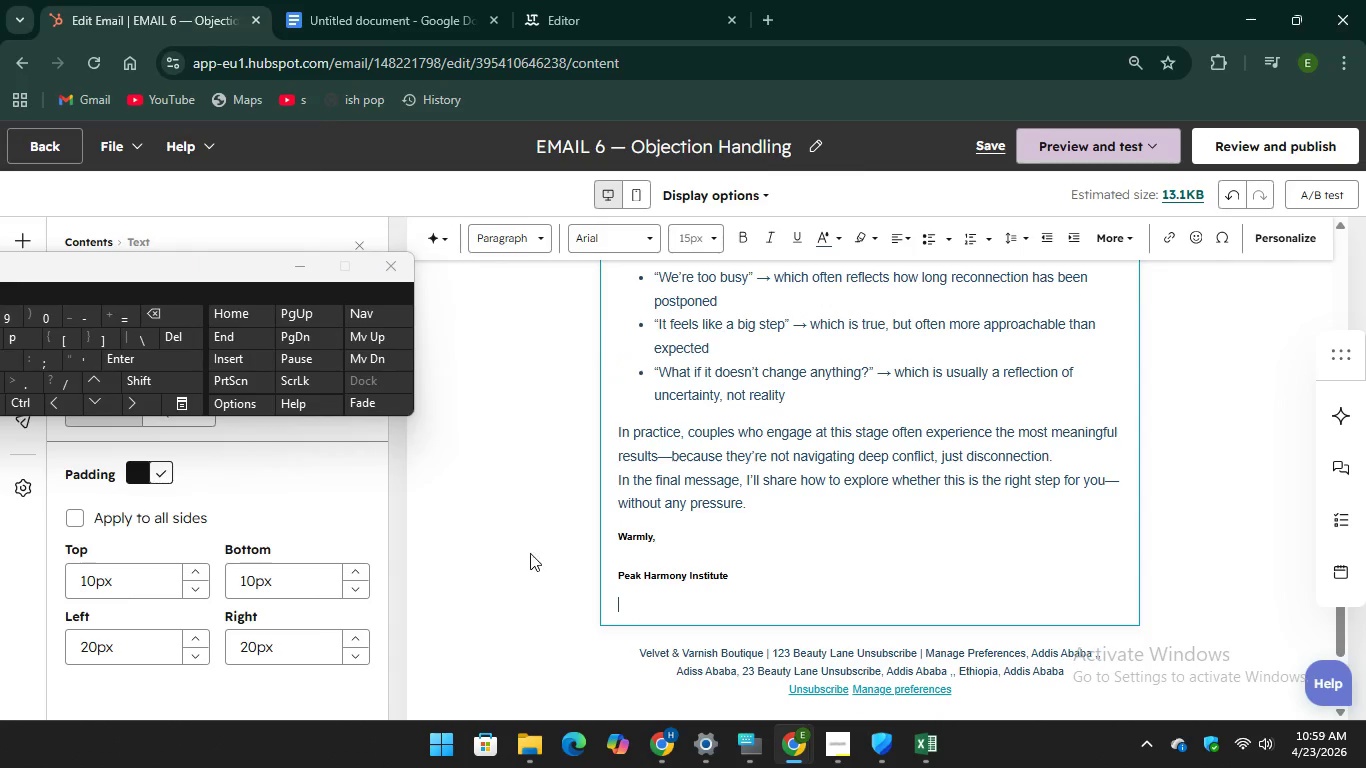 
left_click_drag(start_coordinate=[751, 582], to_coordinate=[613, 539])
 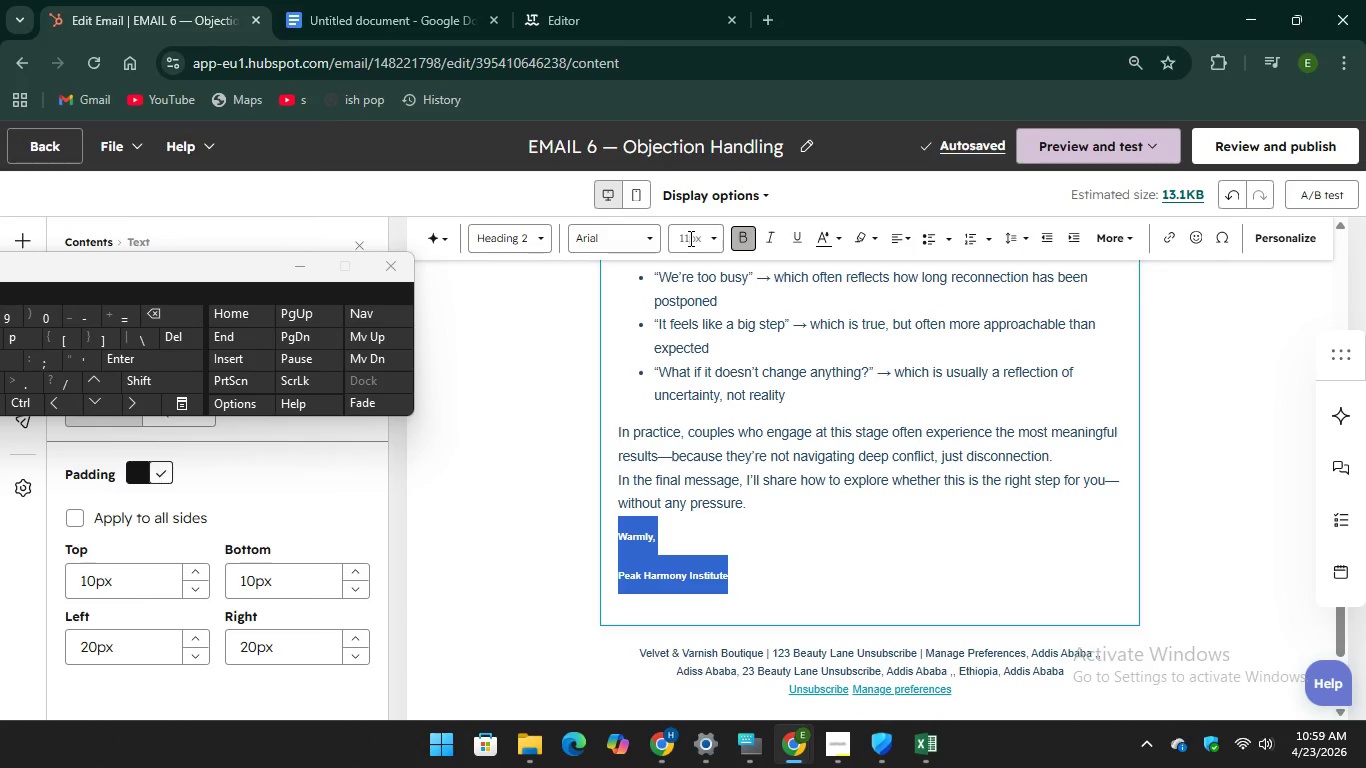 
left_click([689, 240])
 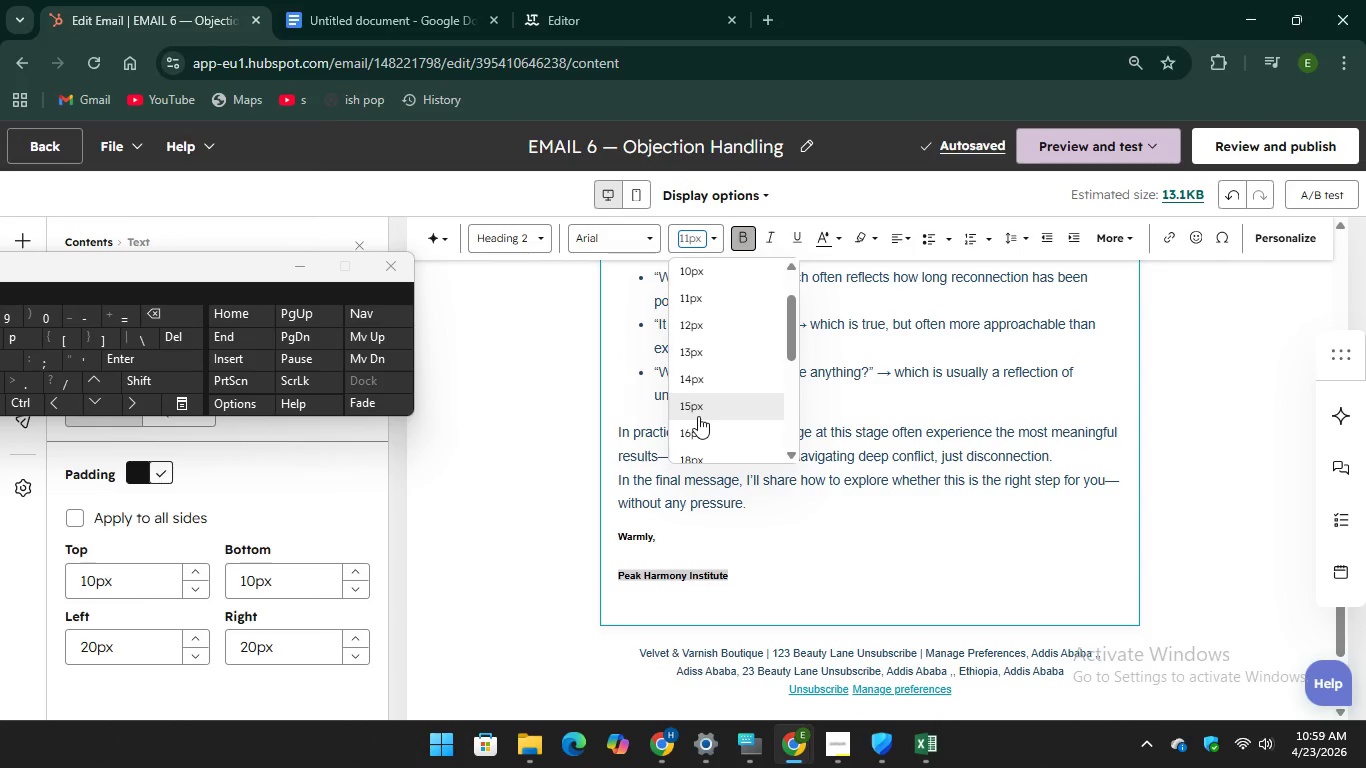 
left_click([699, 416])
 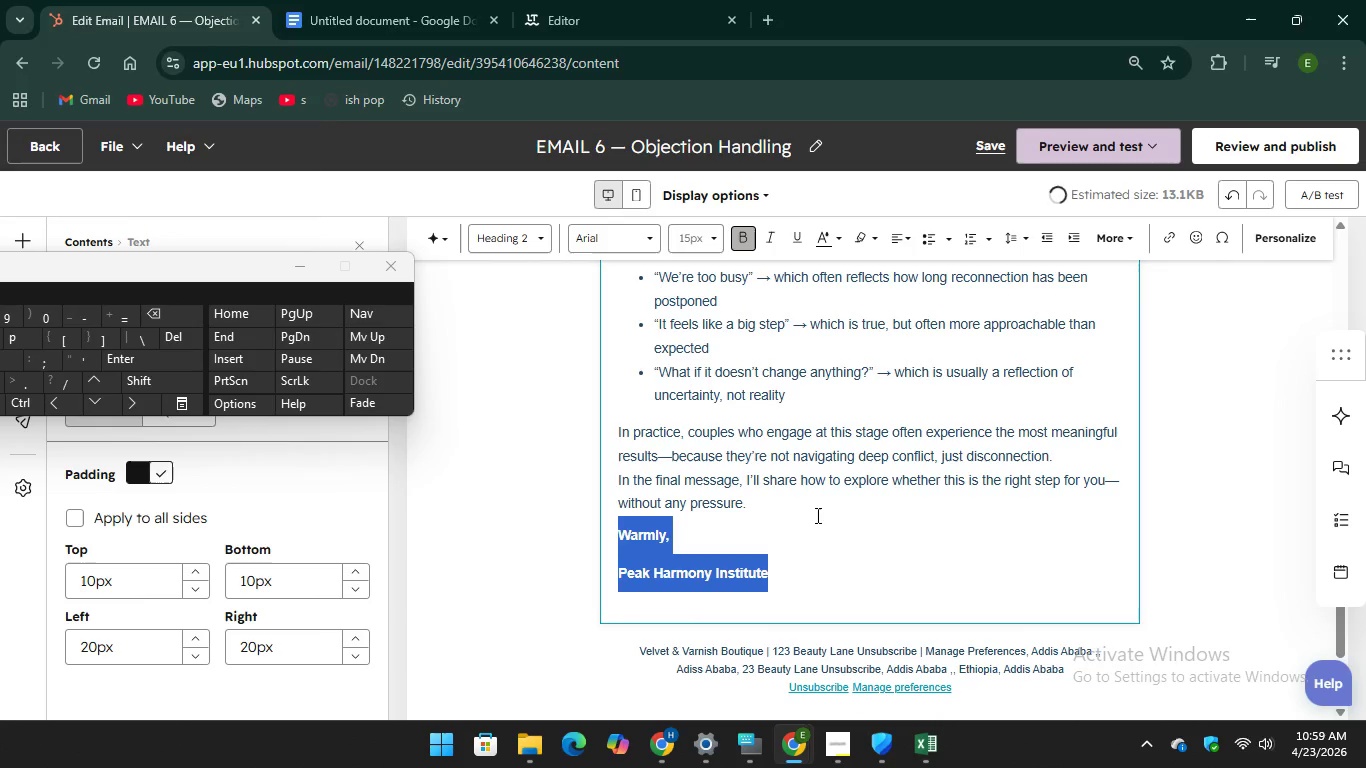 
left_click([834, 529])
 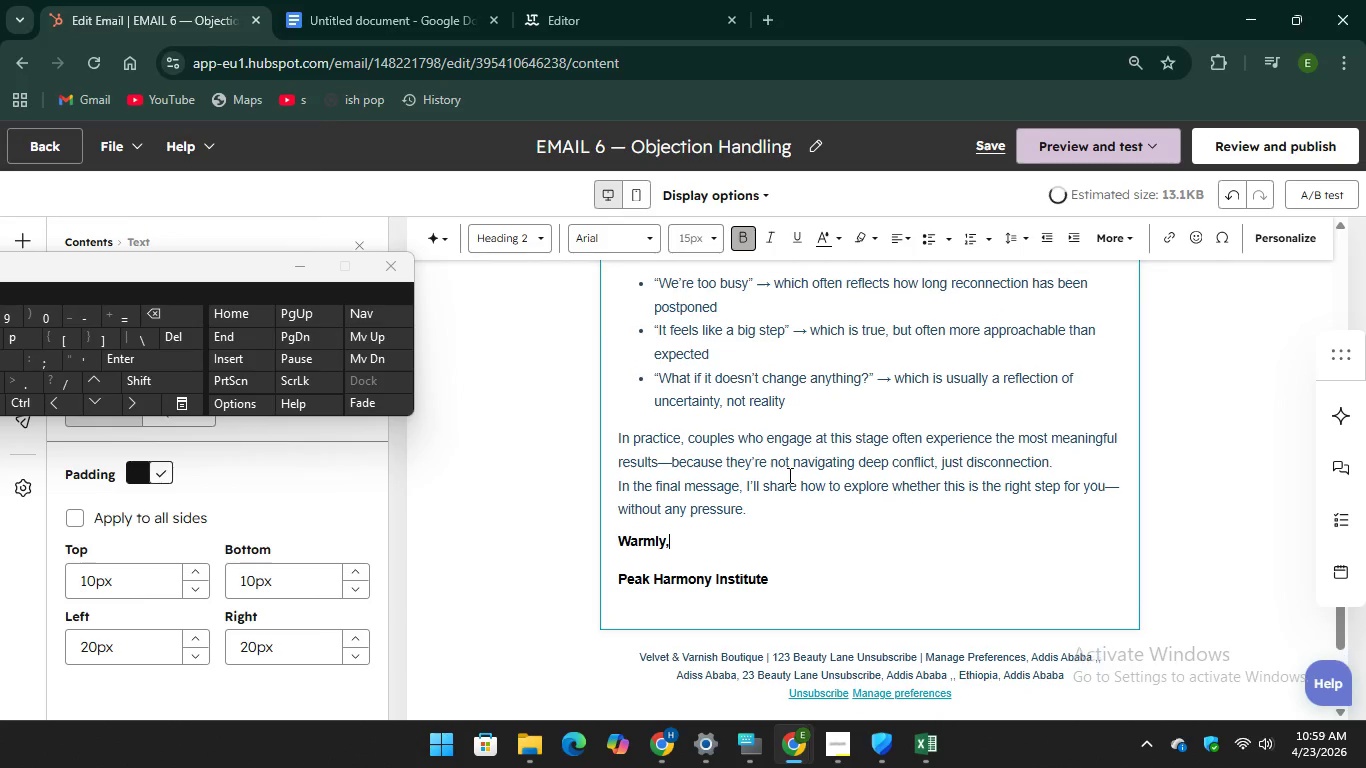 
scroll: coordinate [788, 474], scroll_direction: up, amount: 4.0
 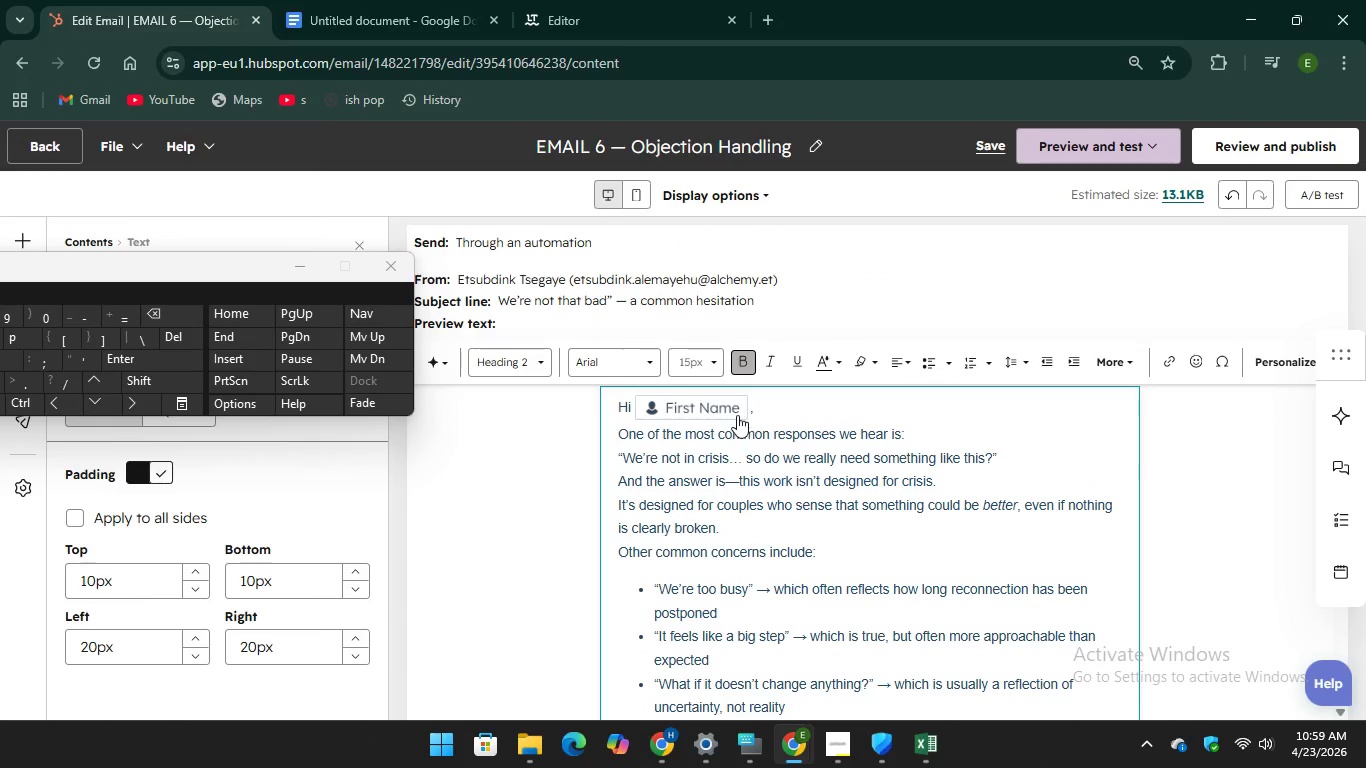 
left_click([733, 410])
 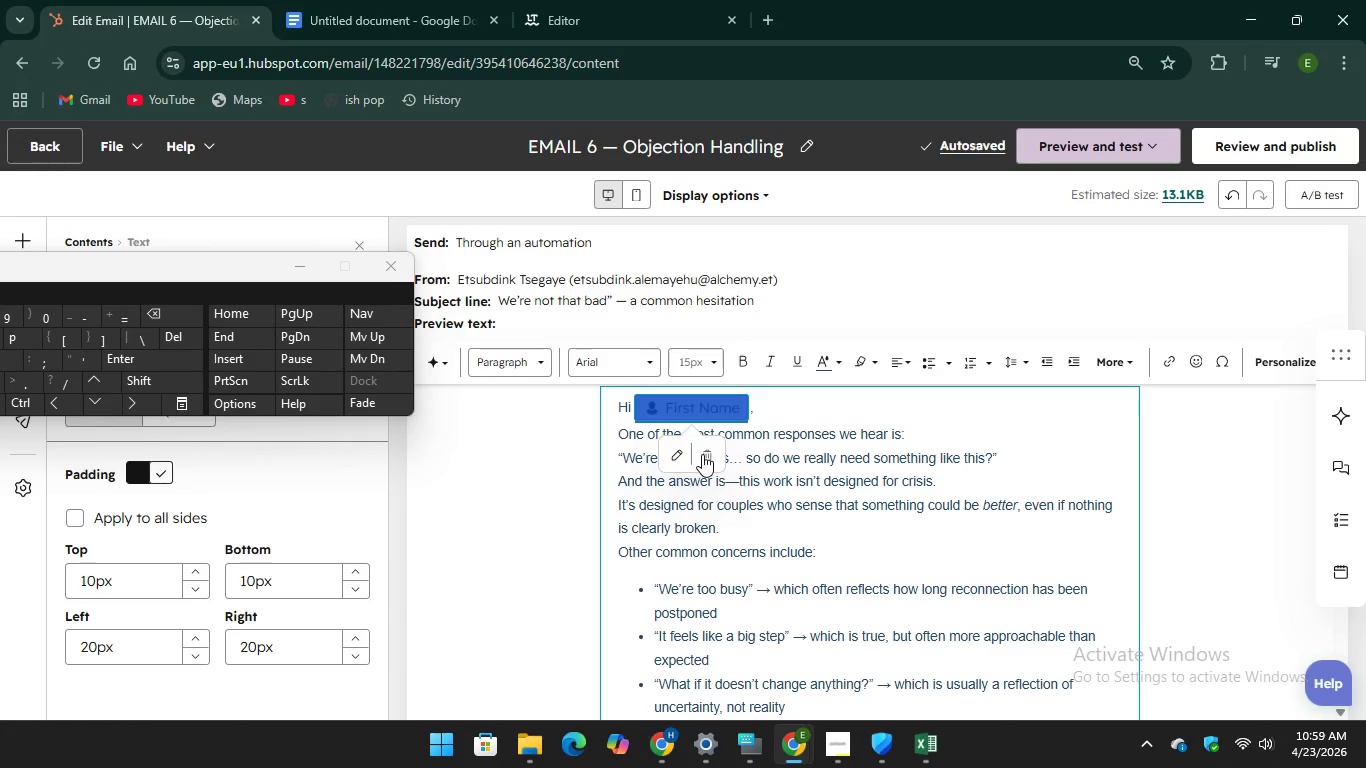 
left_click([703, 454])
 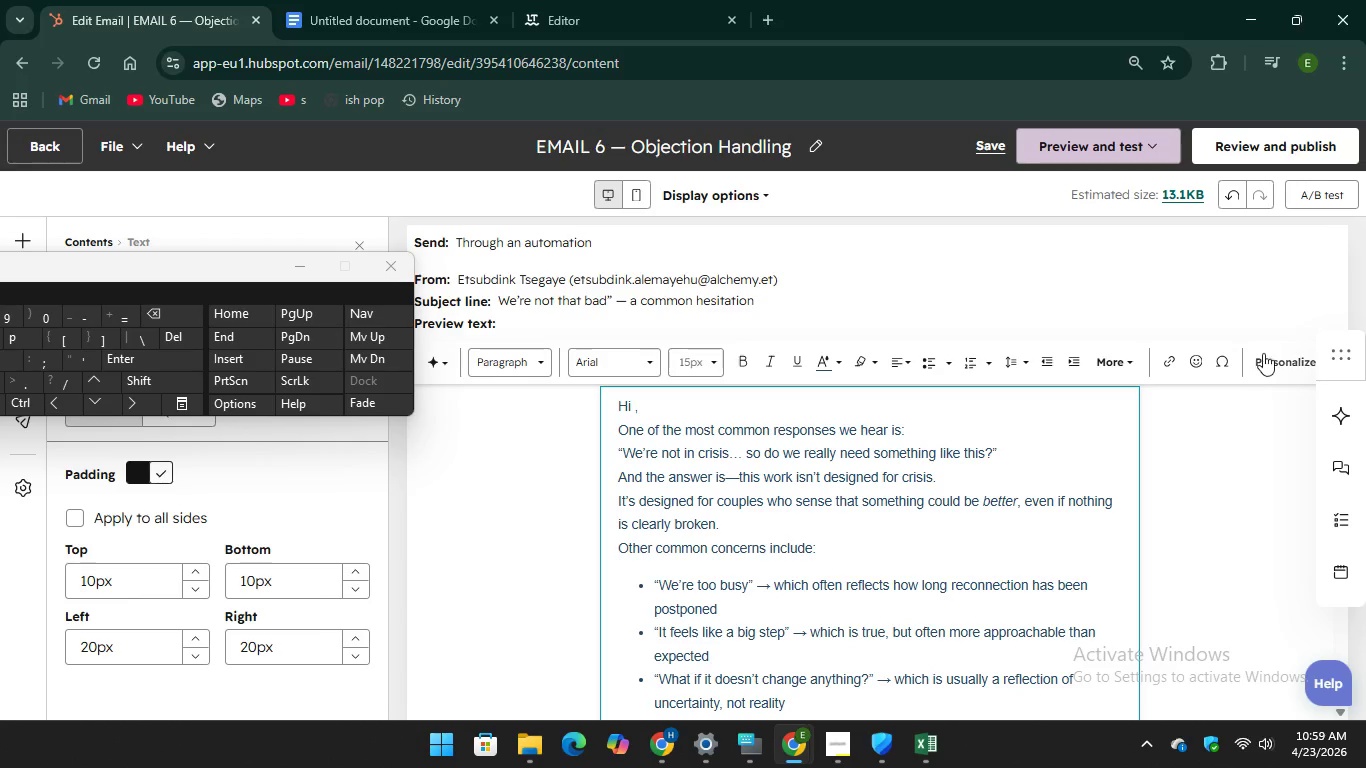 
left_click([1271, 350])
 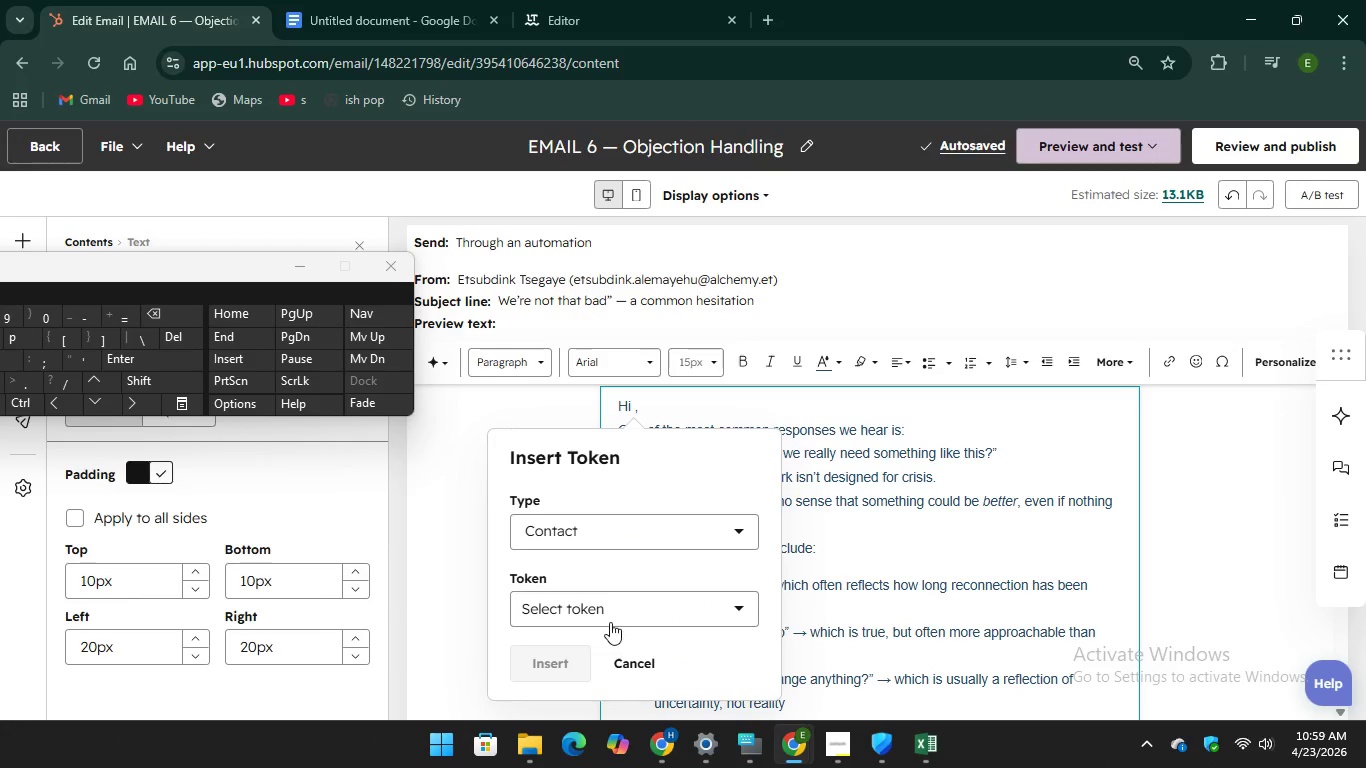 
left_click([620, 614])
 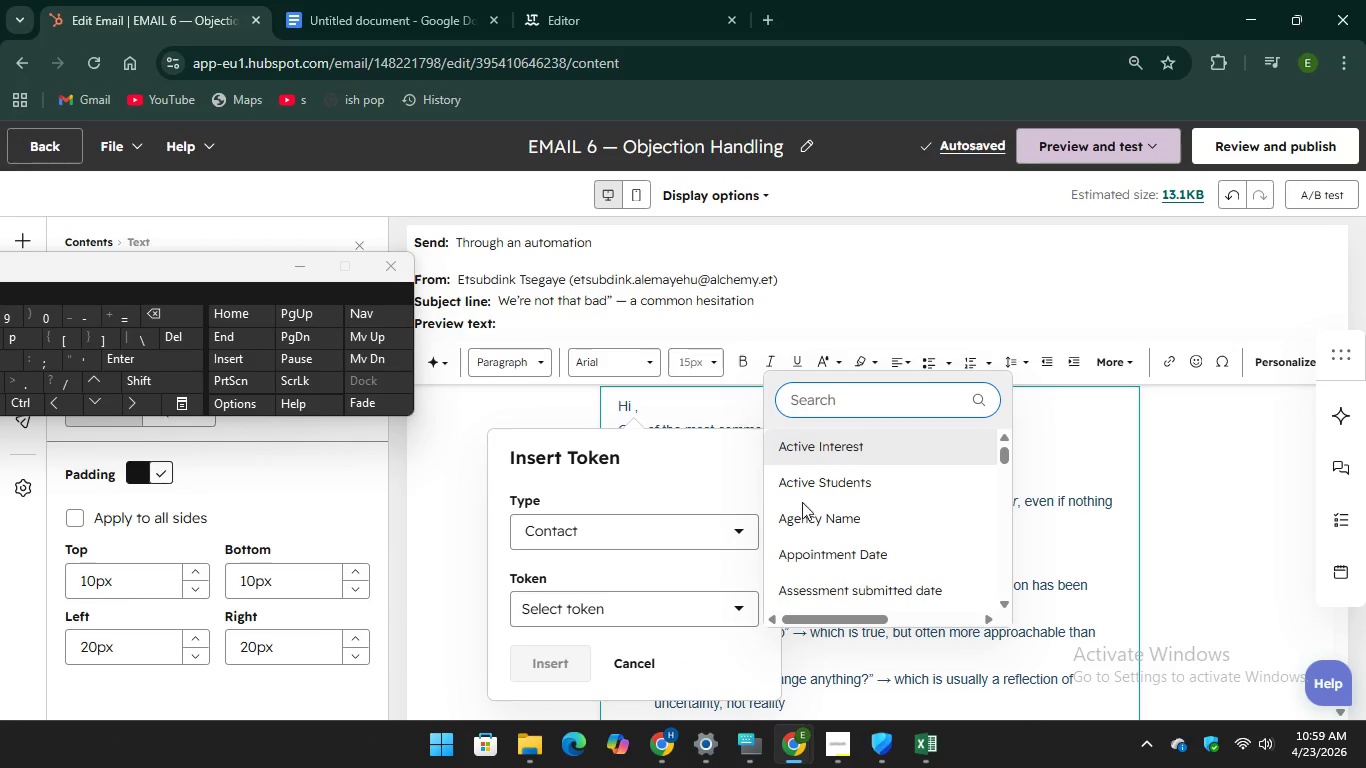 
scroll: coordinate [833, 467], scroll_direction: down, amount: 4.0
 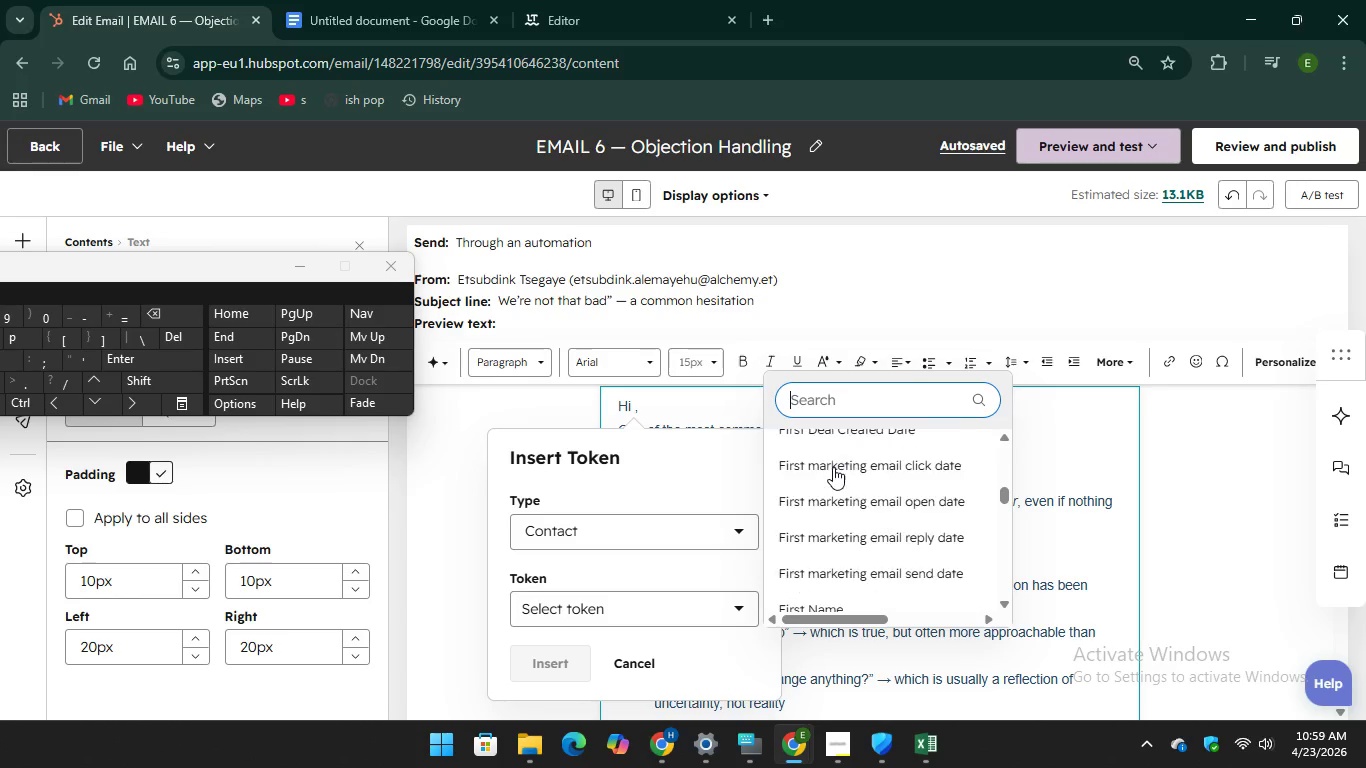 
left_click([683, 607])
 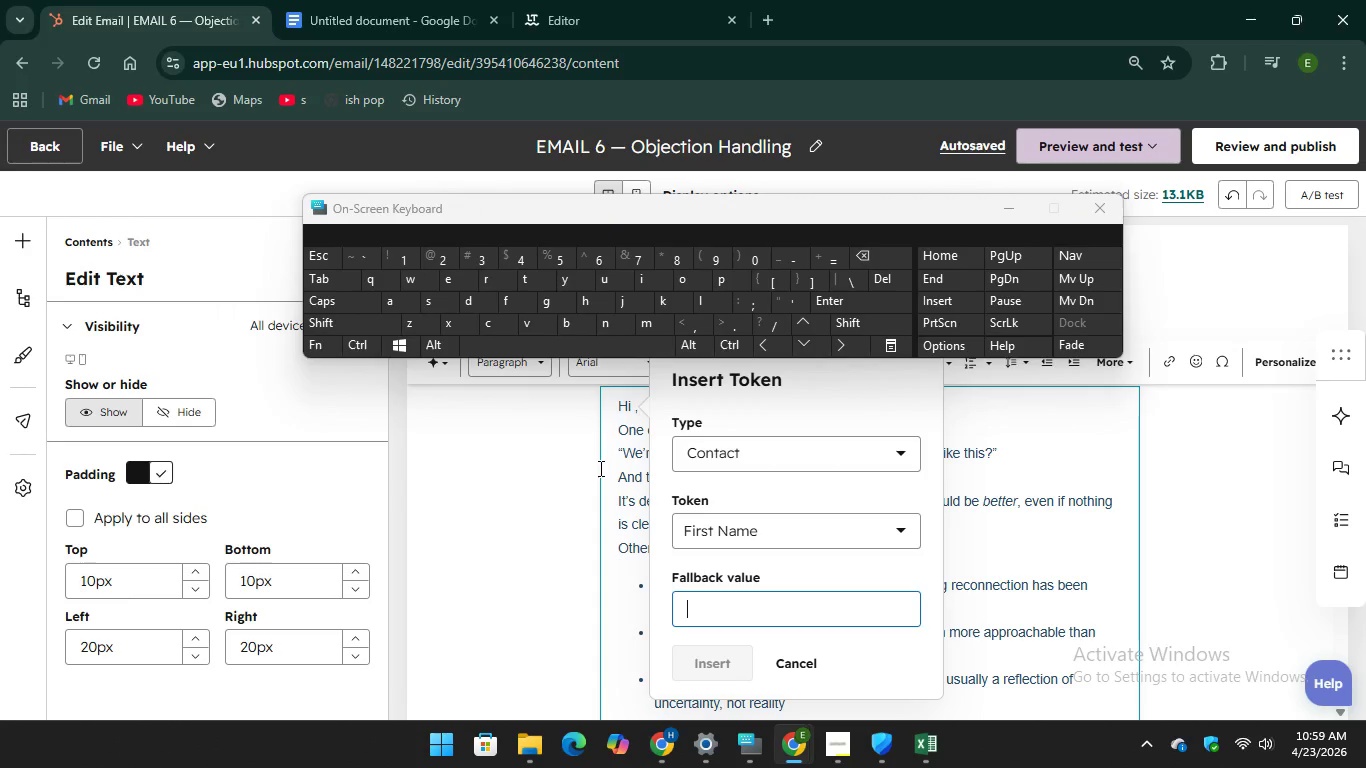 
key(CapsLock)
 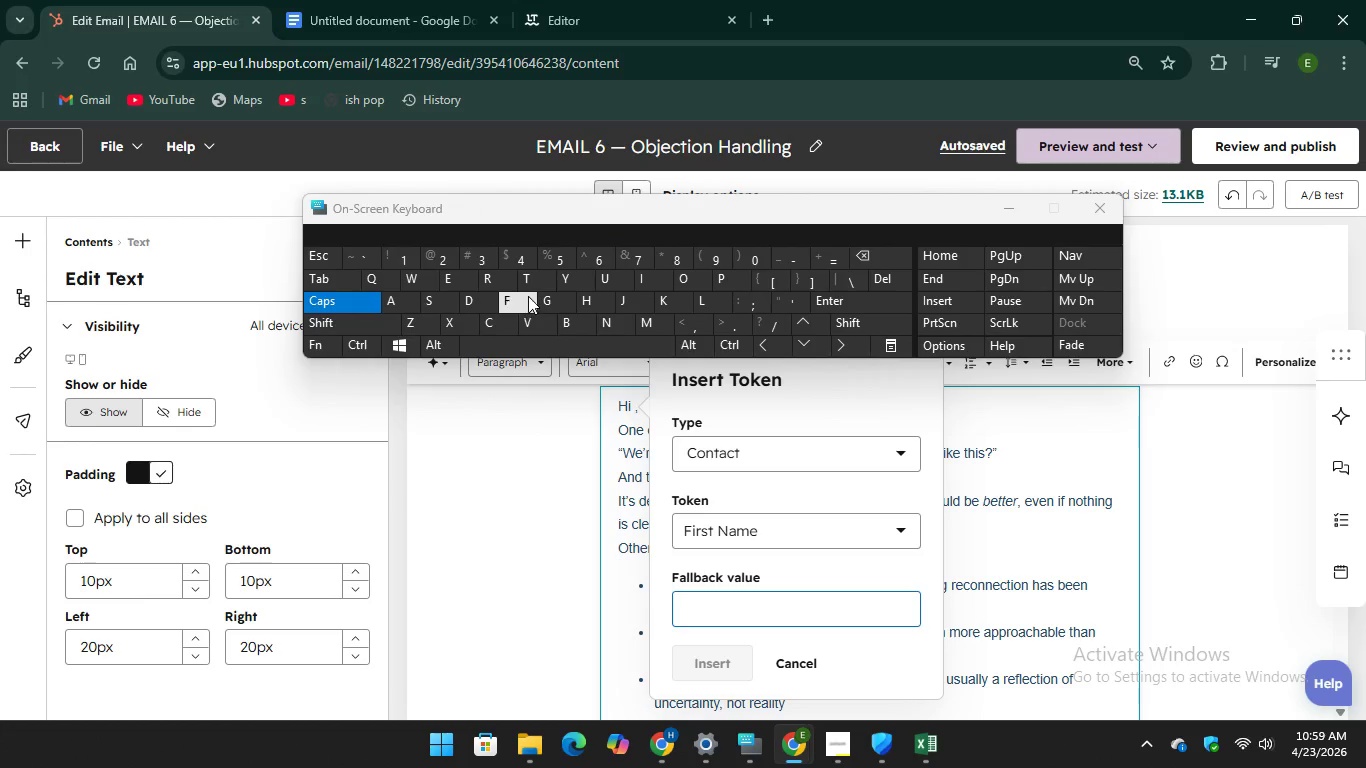 
key(F)
 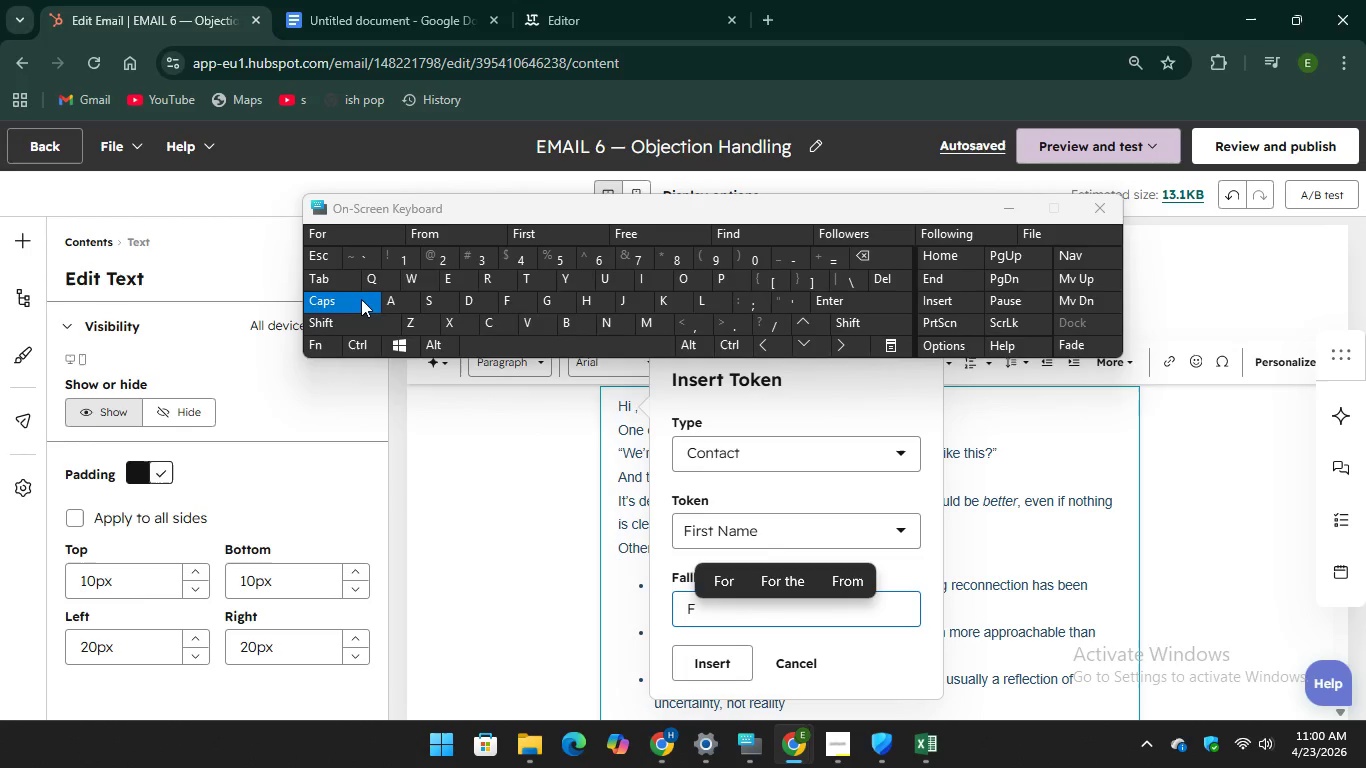 
key(CapsLock)
 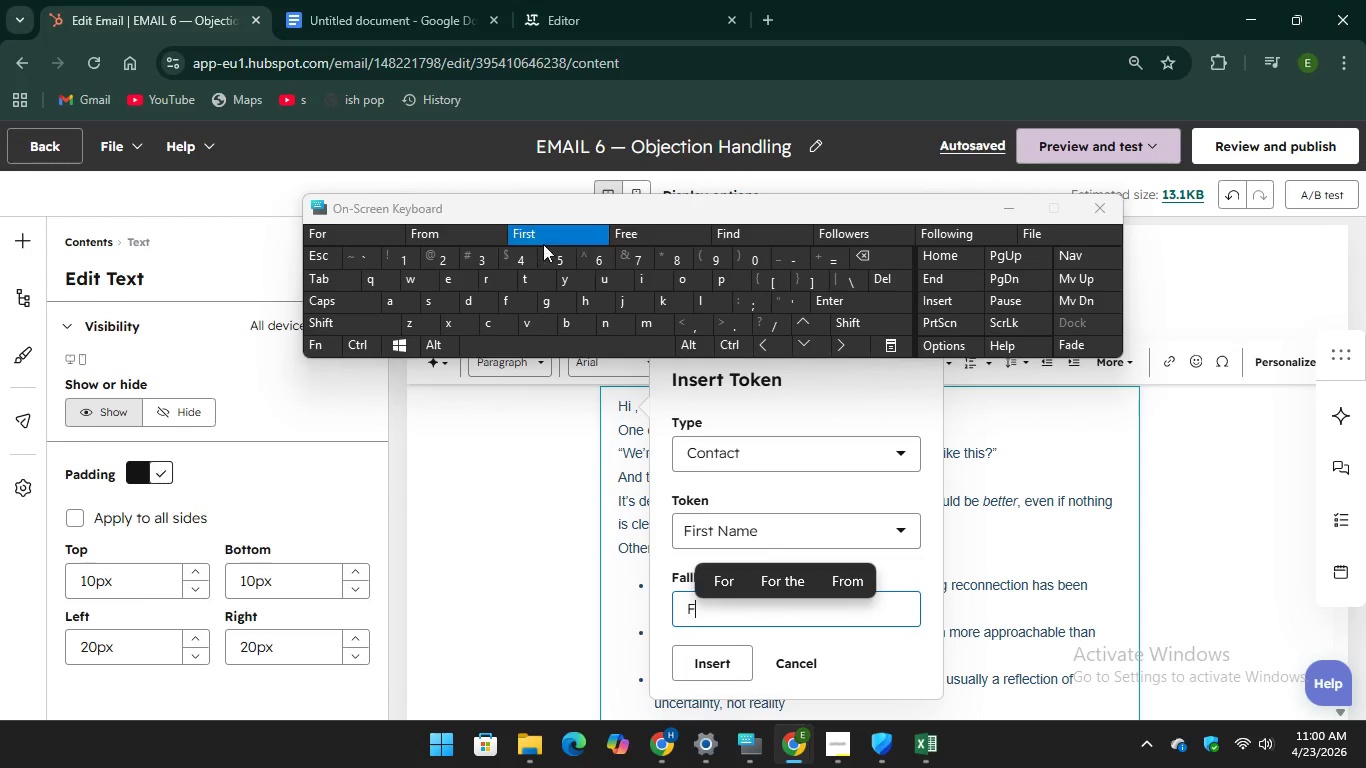 
hold_key(key=Unknown, duration=4.75)
 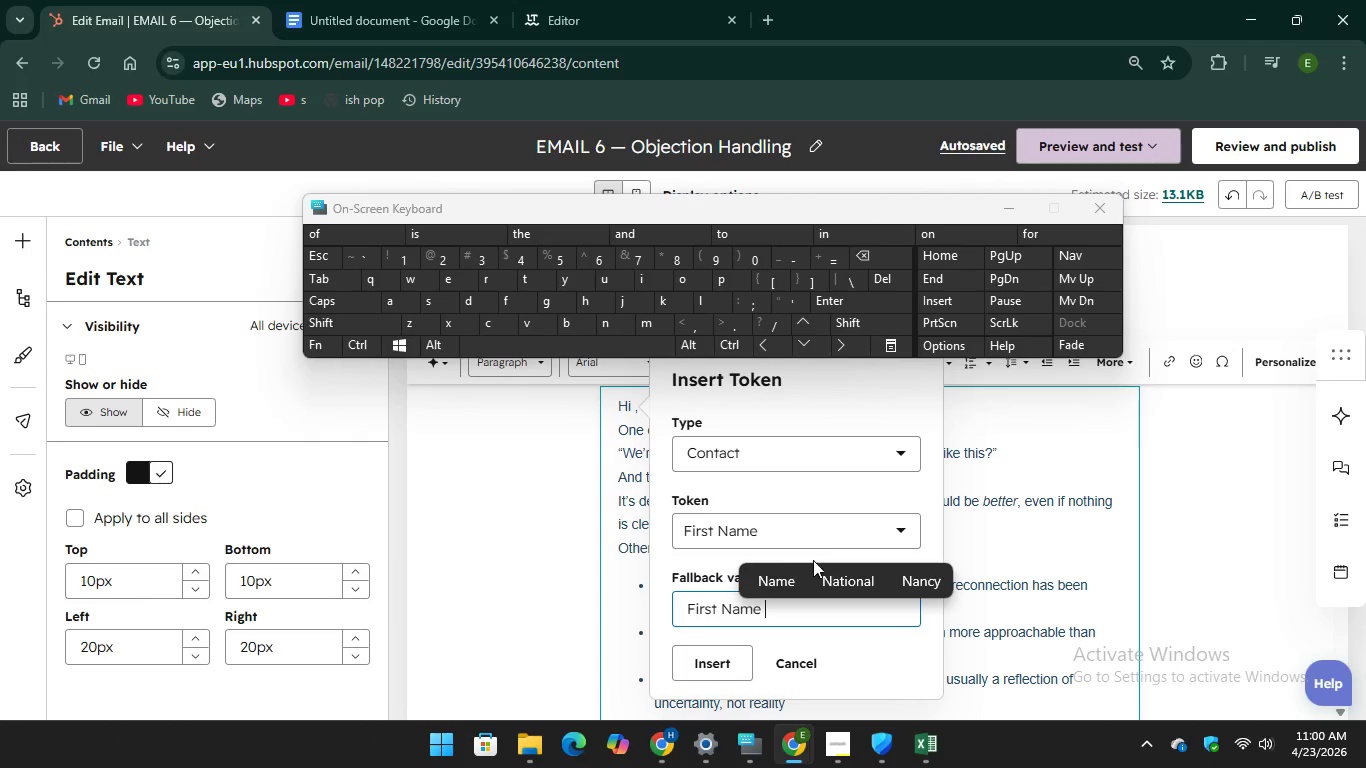 
key(CapsLock)
 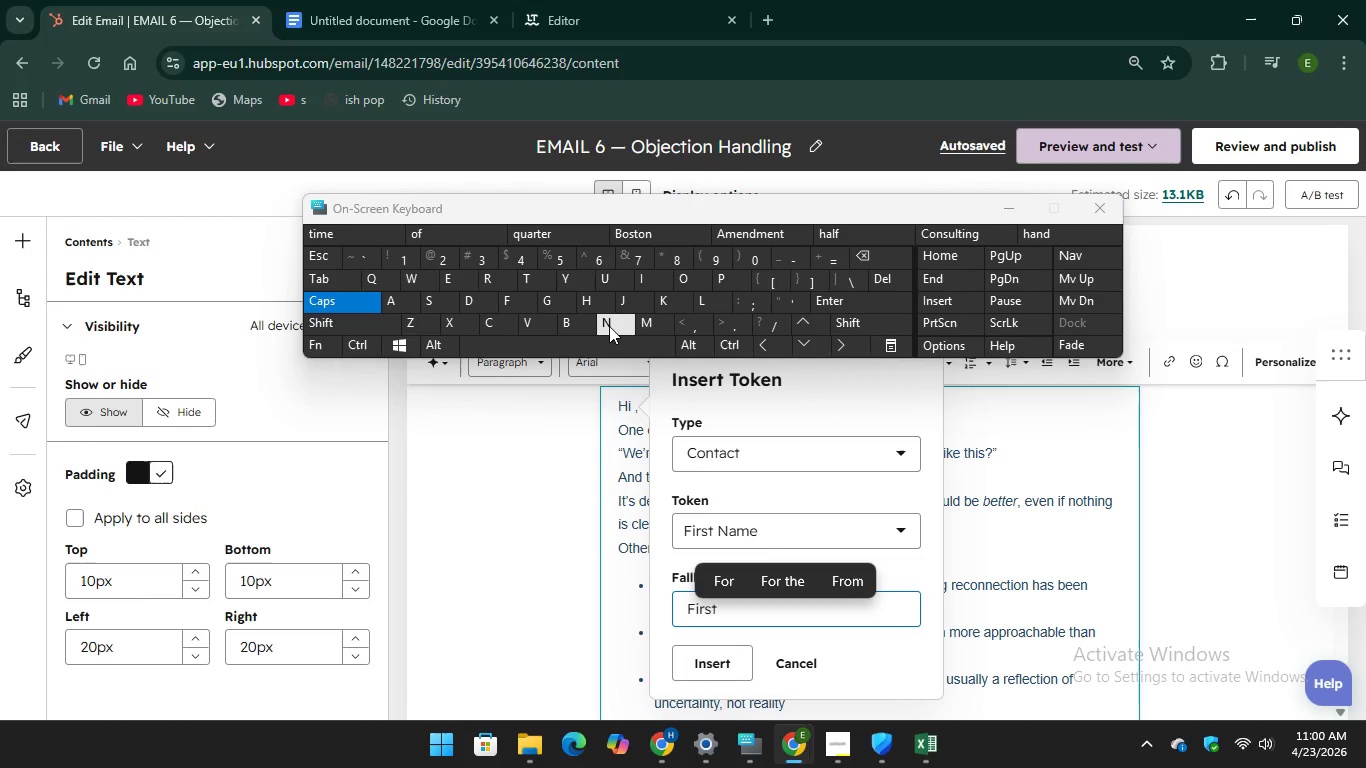 
key(N)
 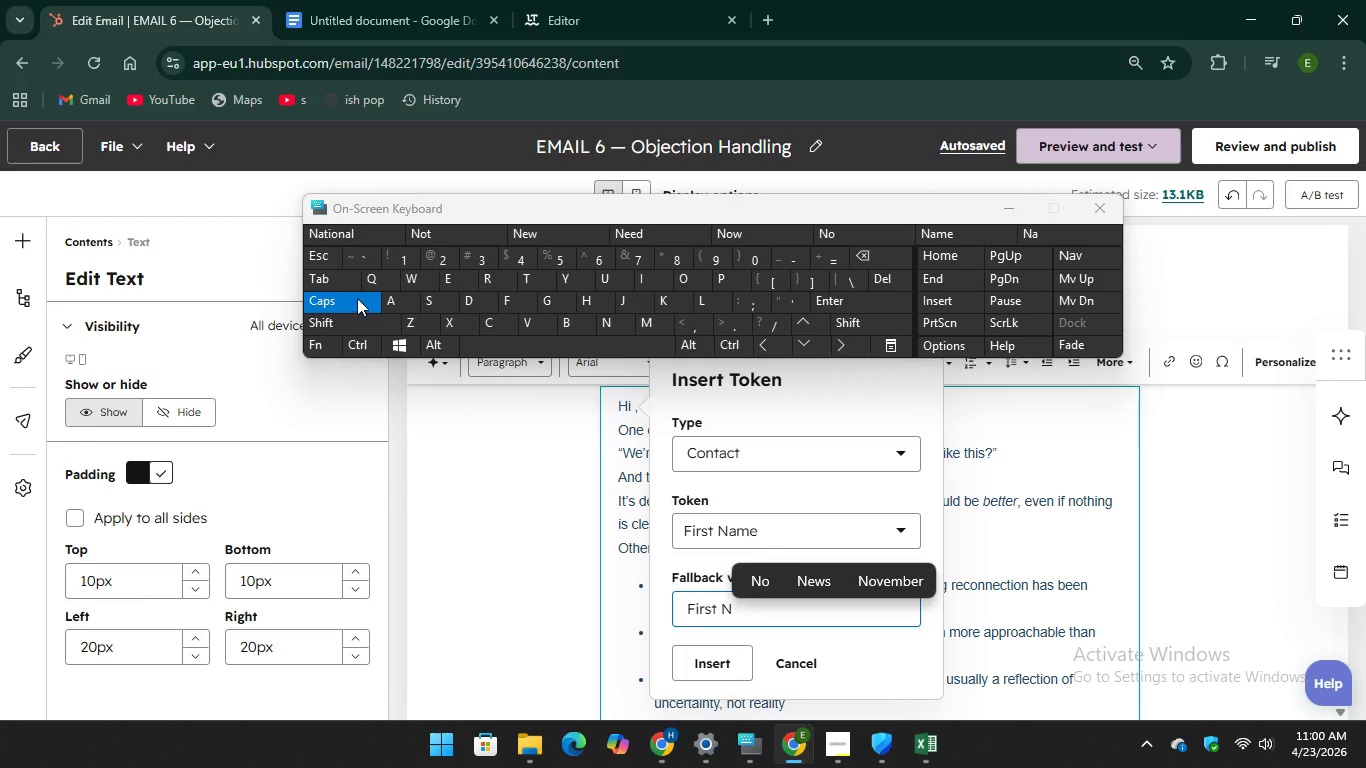 
key(CapsLock)
 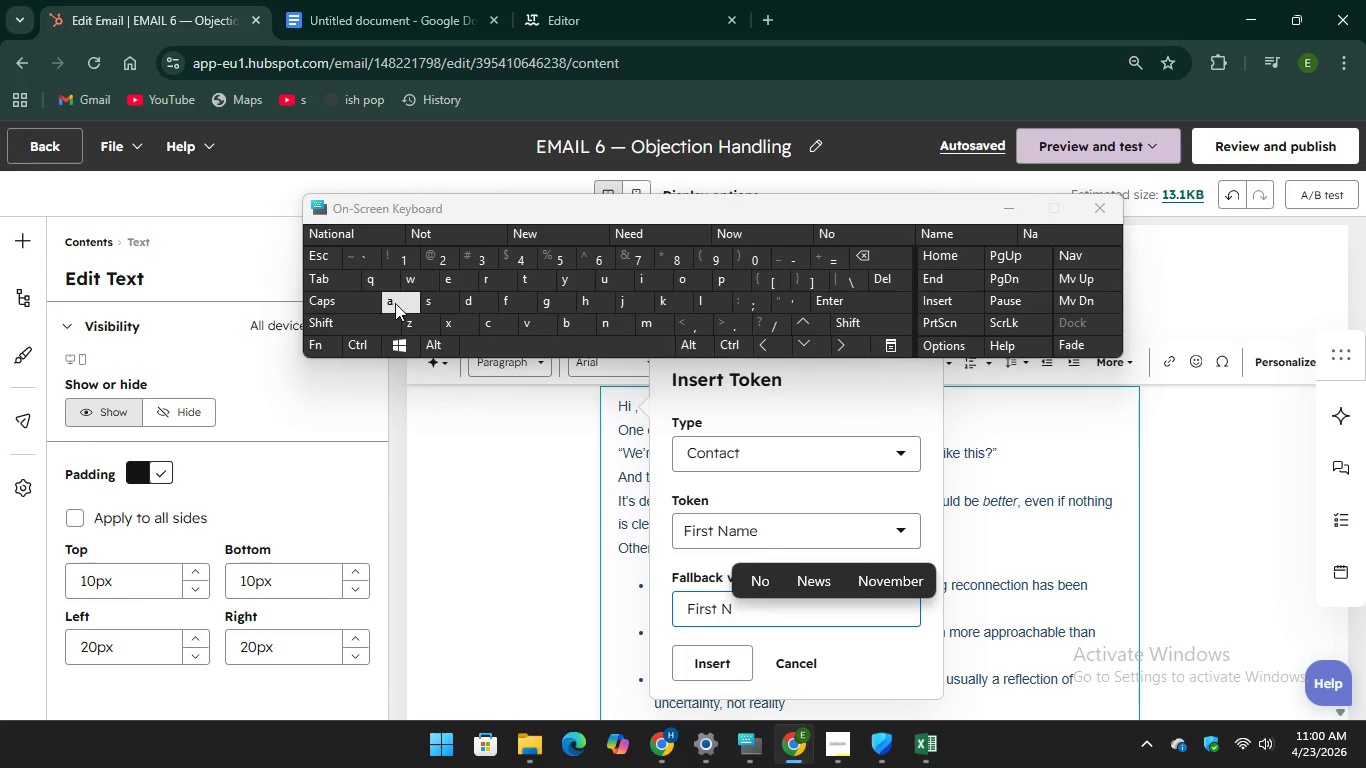 
key(A)
 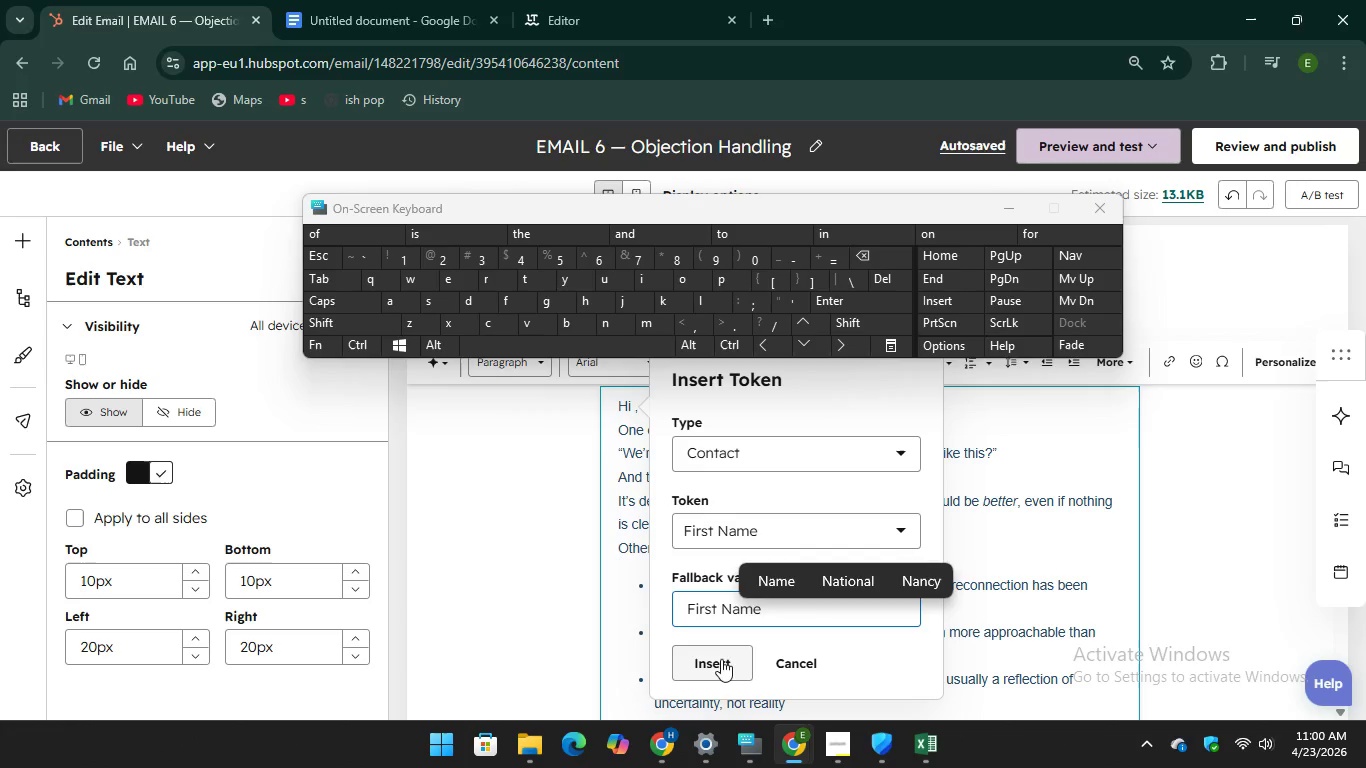 
left_click([717, 656])
 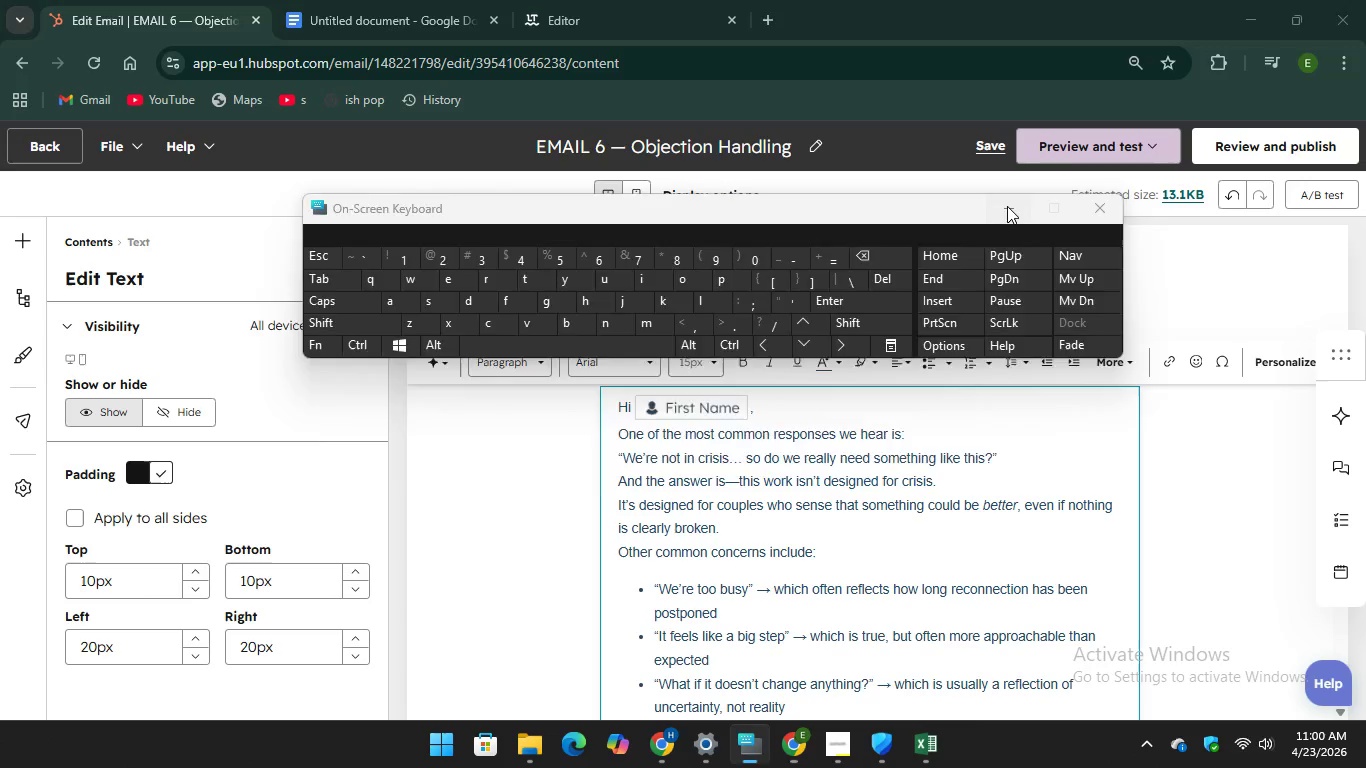 
scroll: coordinate [783, 466], scroll_direction: down, amount: 4.0
 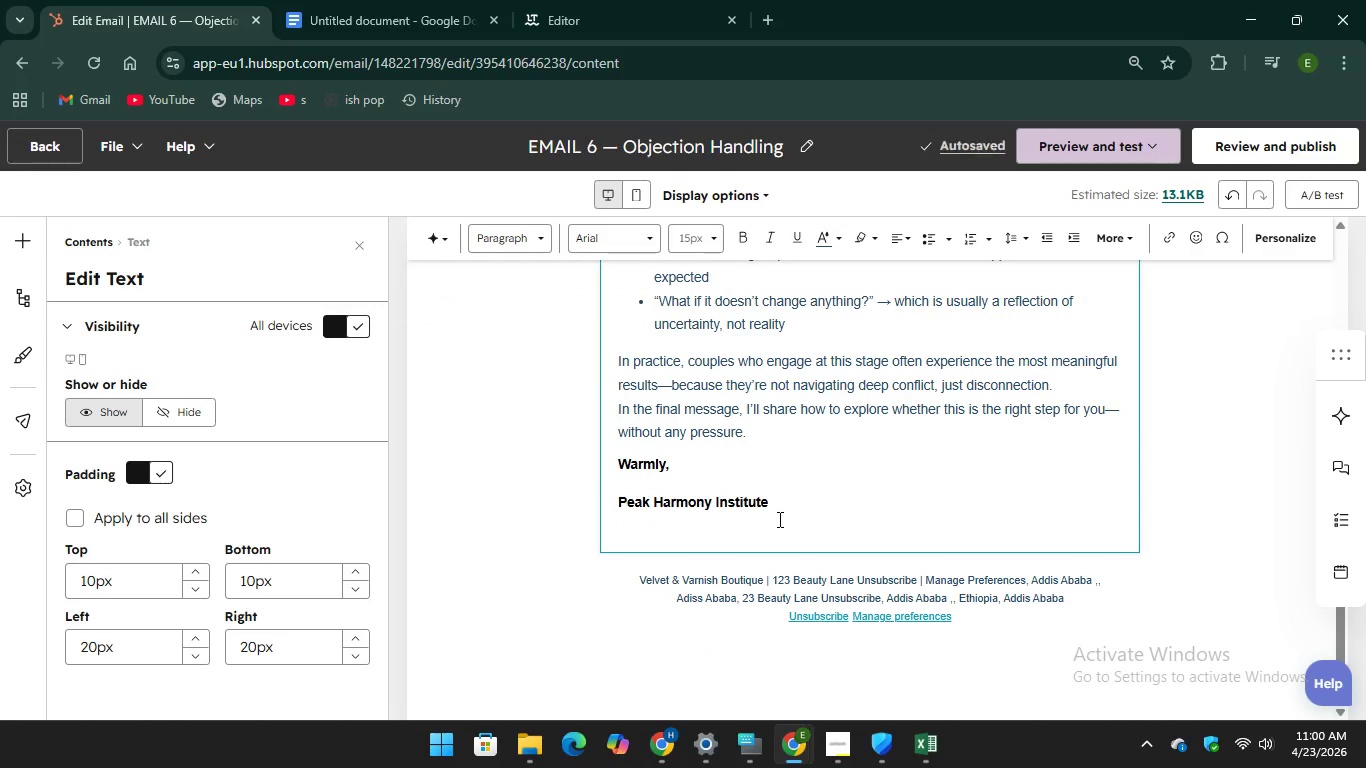 
left_click_drag(start_coordinate=[778, 519], to_coordinate=[607, 398])
 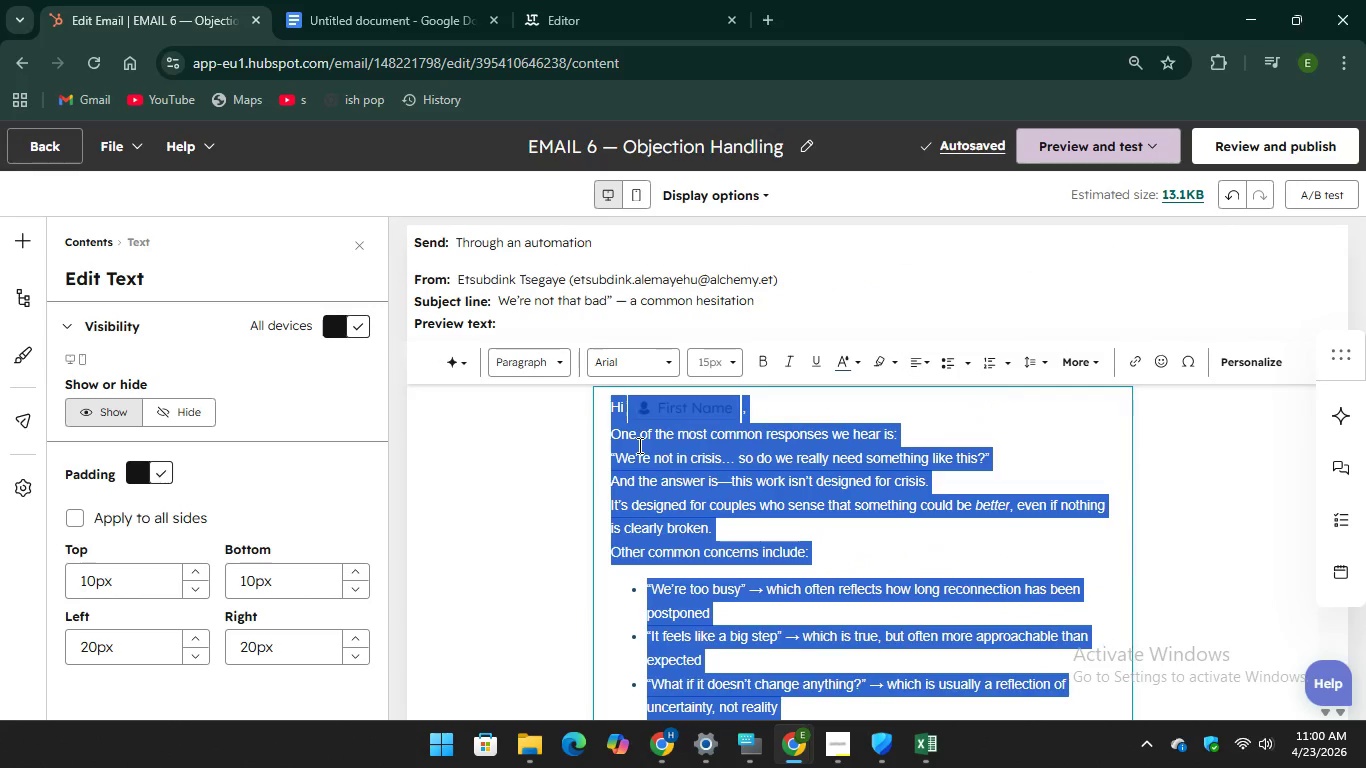 
scroll: coordinate [633, 421], scroll_direction: up, amount: 5.0
 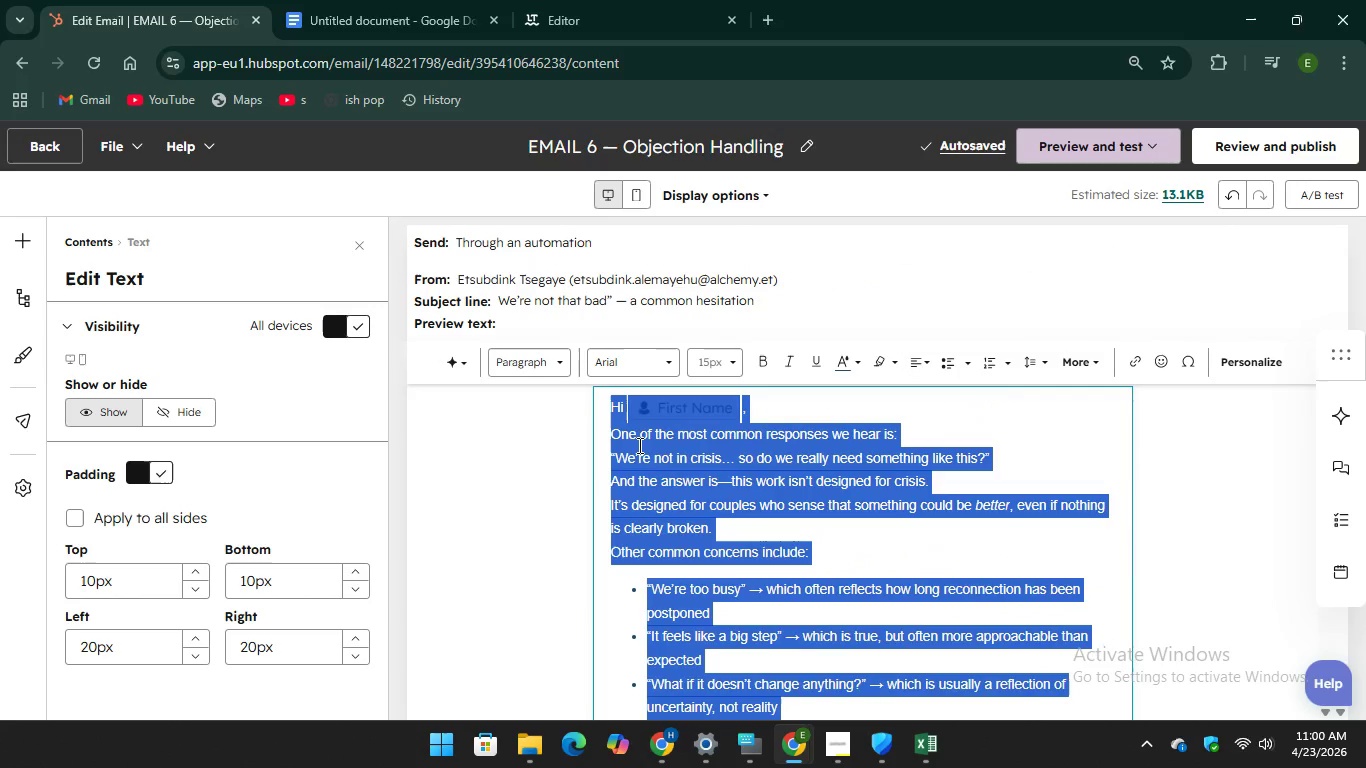 
right_click([647, 459])
 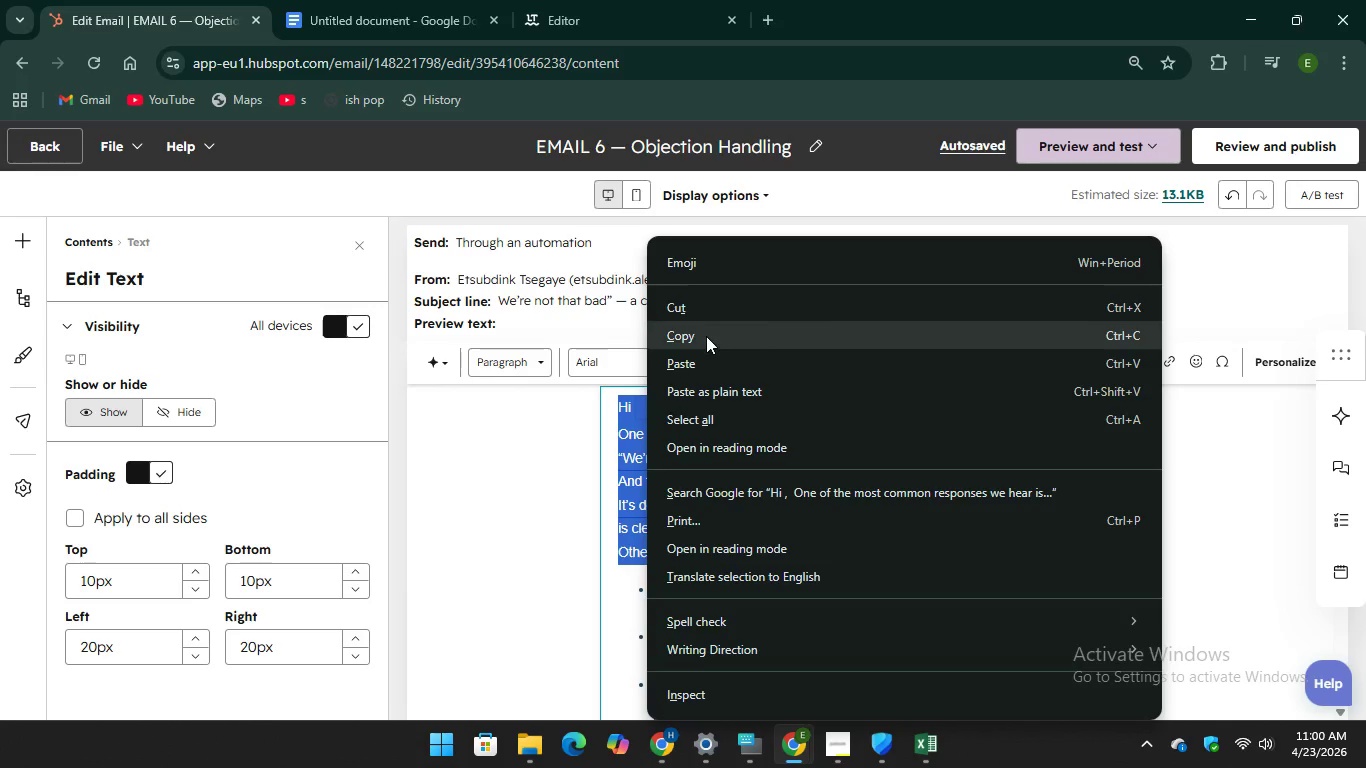 
left_click([712, 327])
 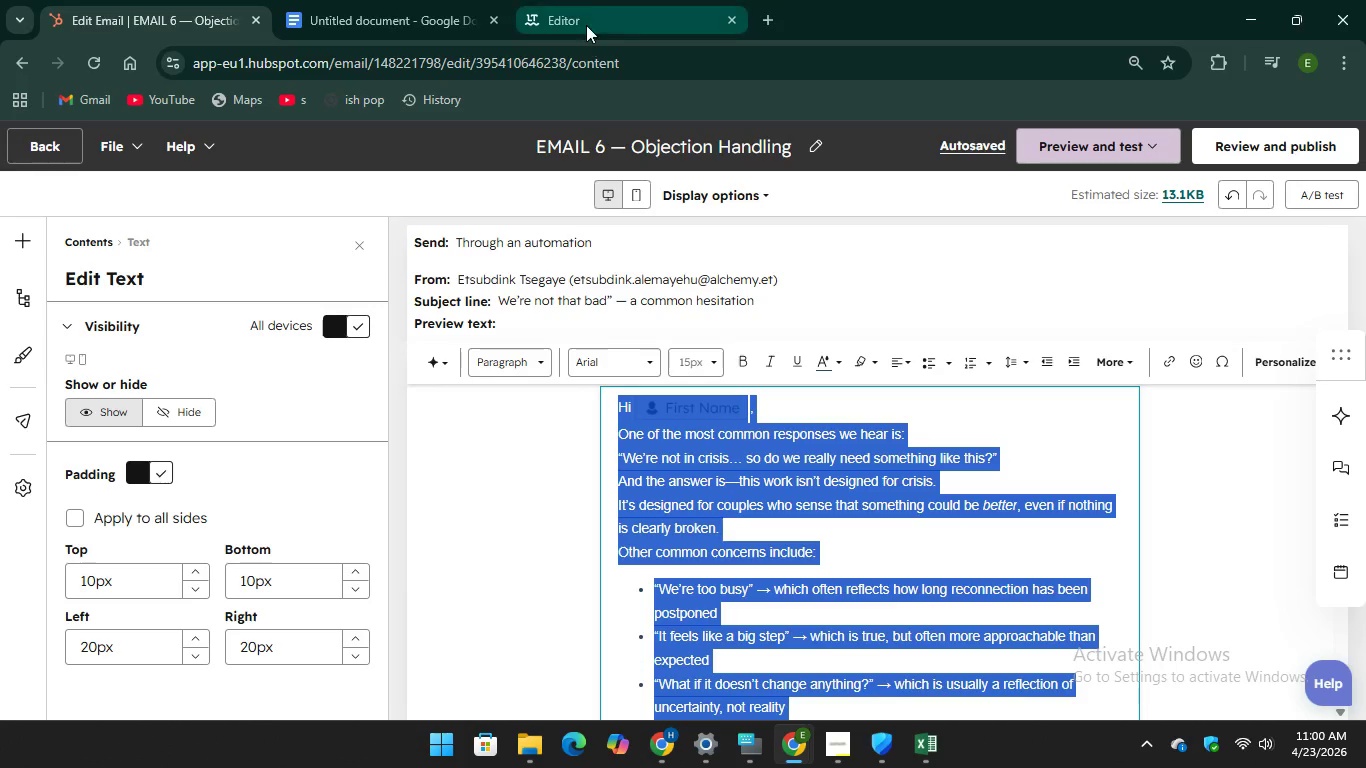 
left_click([584, 8])
 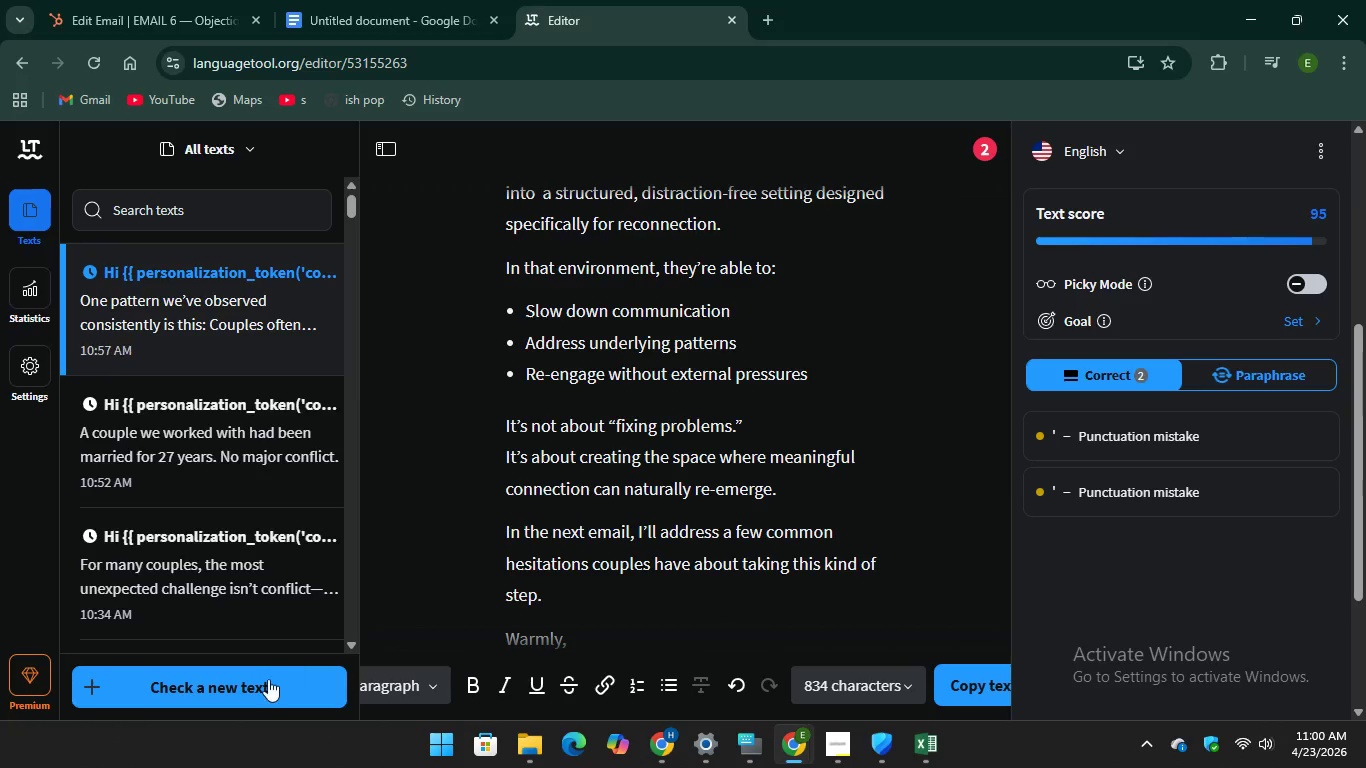 
left_click([262, 681])
 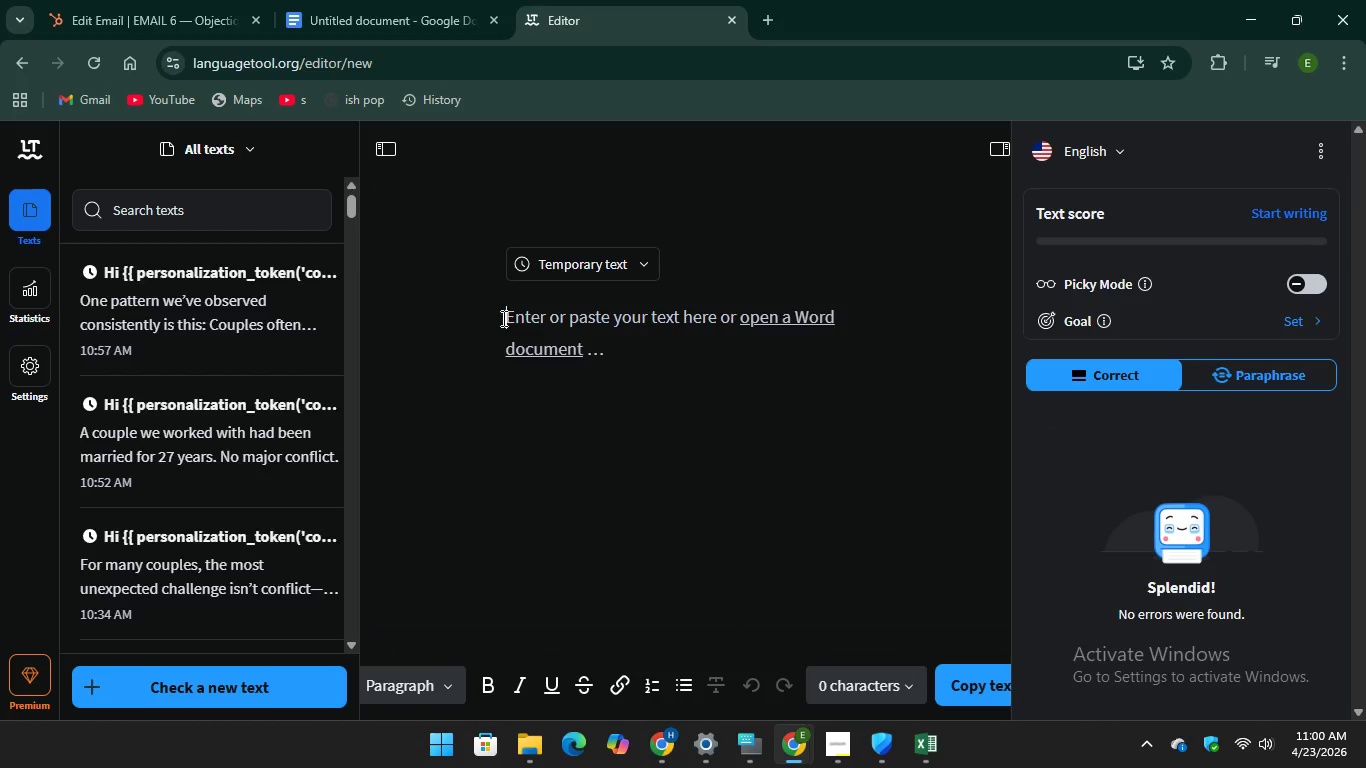 
right_click([502, 318])
 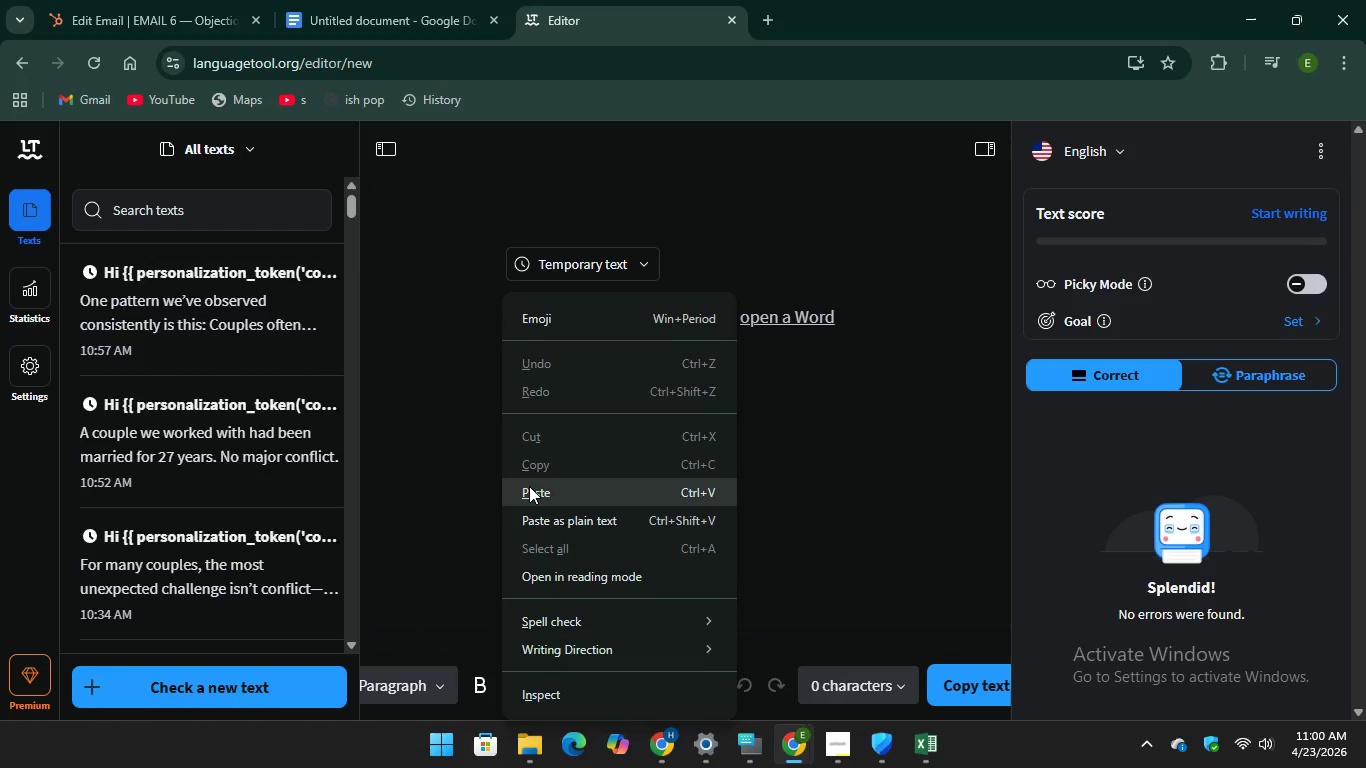 
left_click([529, 486])
 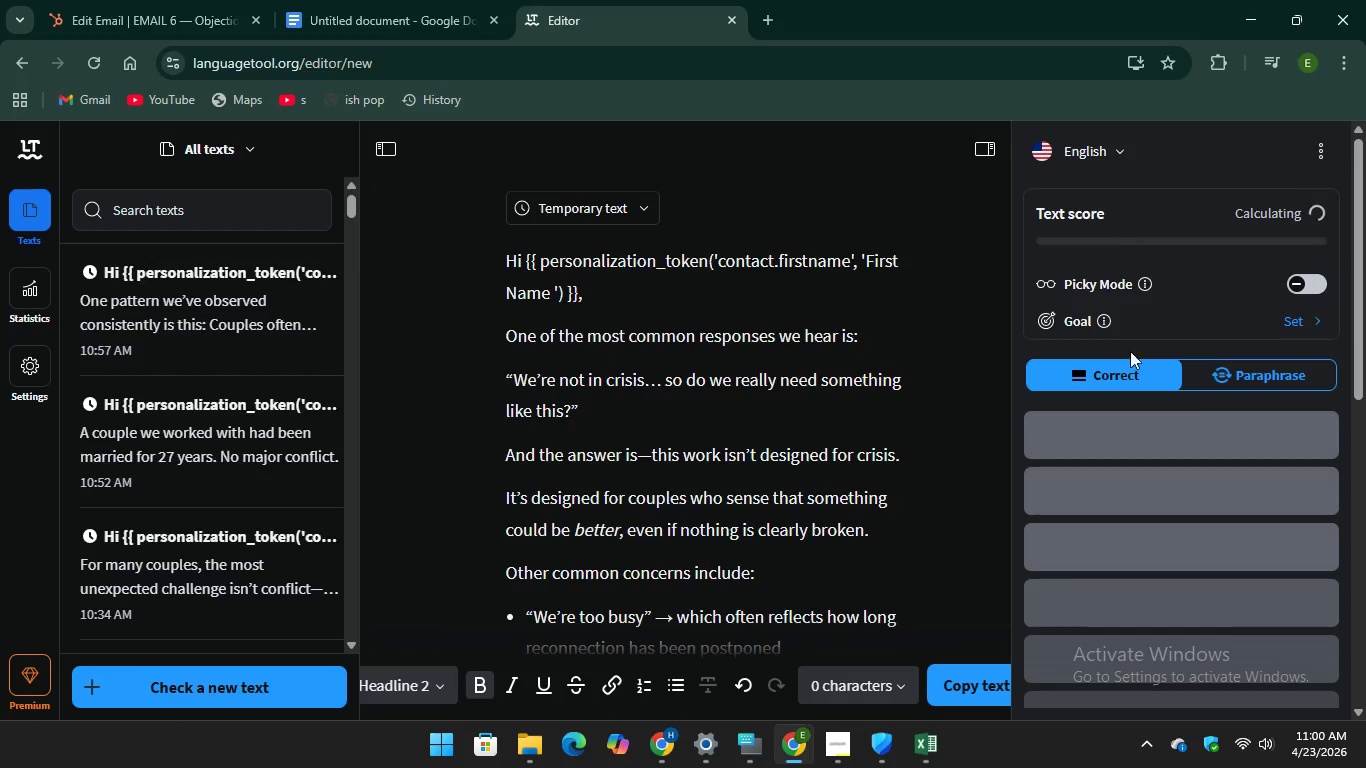 
scroll: coordinate [1358, 393], scroll_direction: down, amount: 10.0
 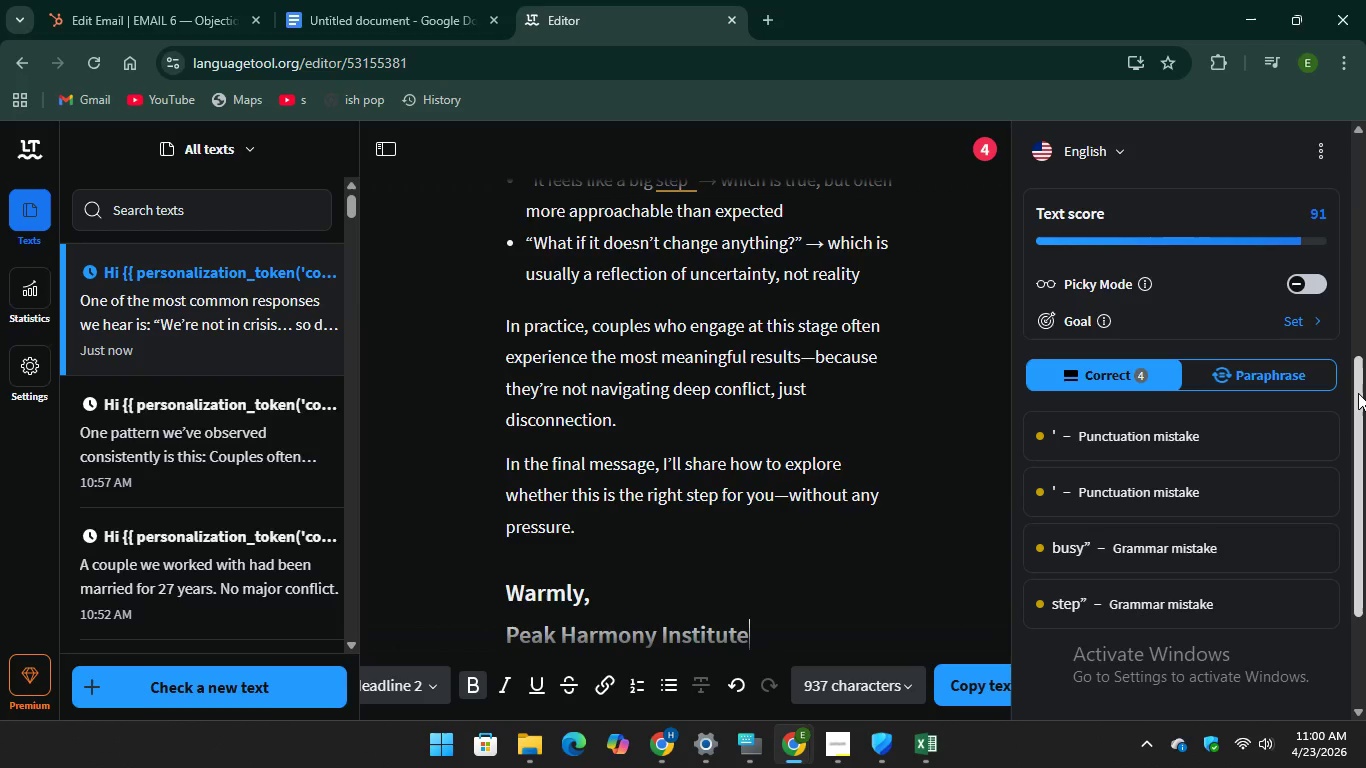 
scroll: coordinate [1128, 515], scroll_direction: up, amount: 2.0
 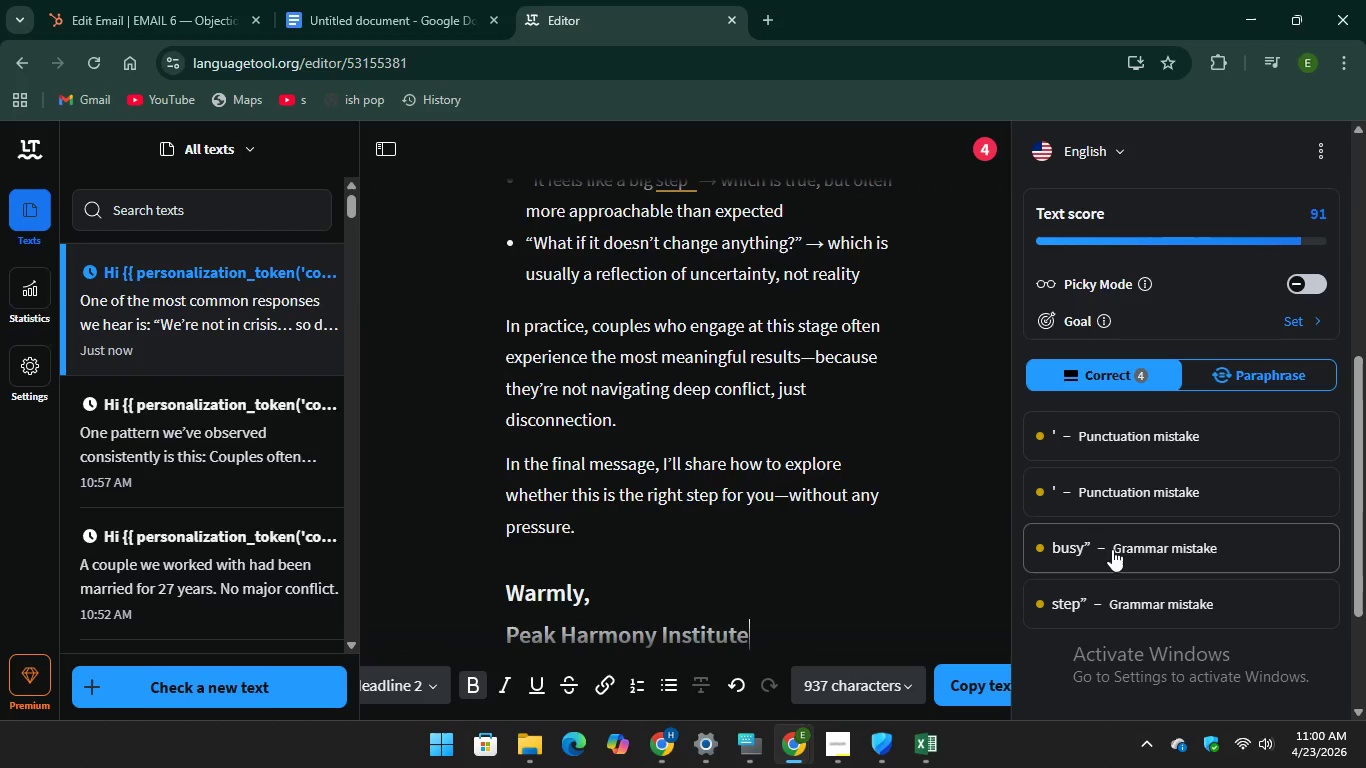 
left_click([1112, 549])
 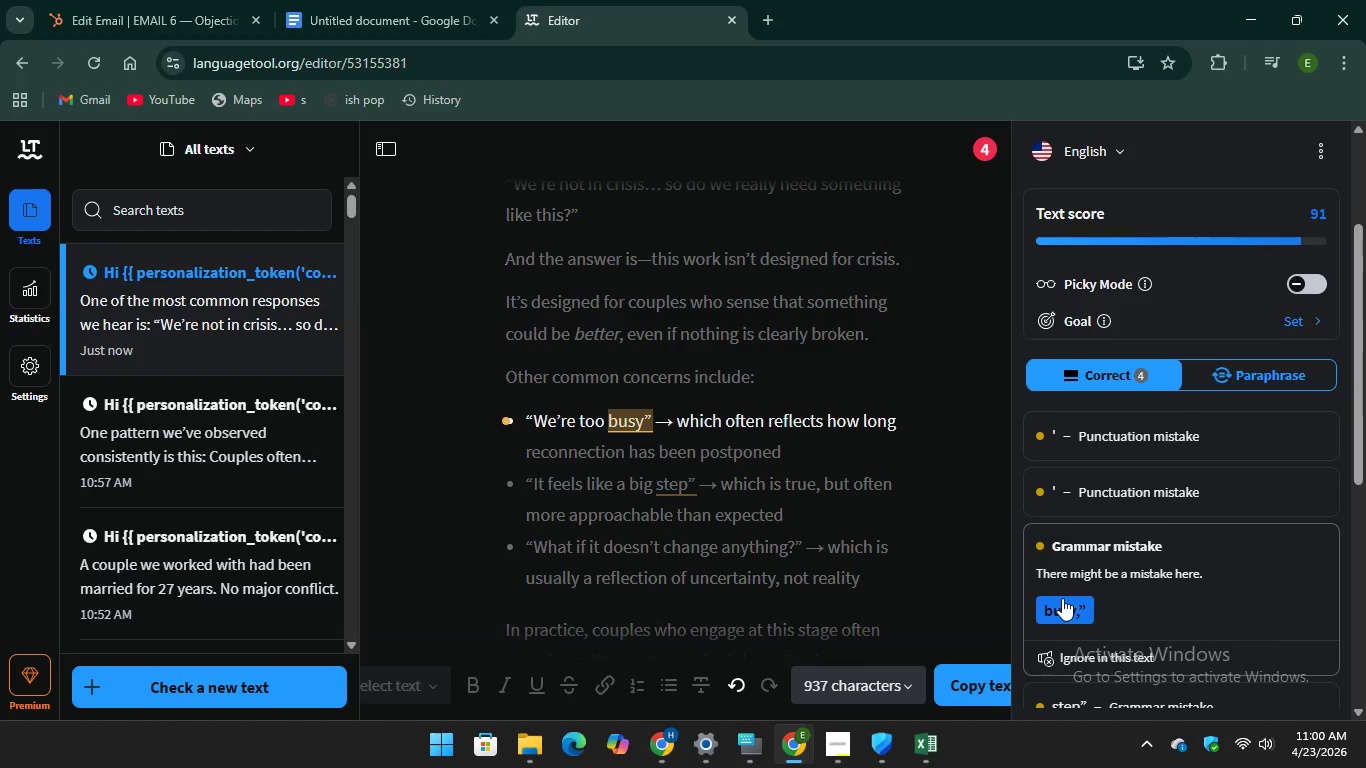 
left_click([1055, 612])
 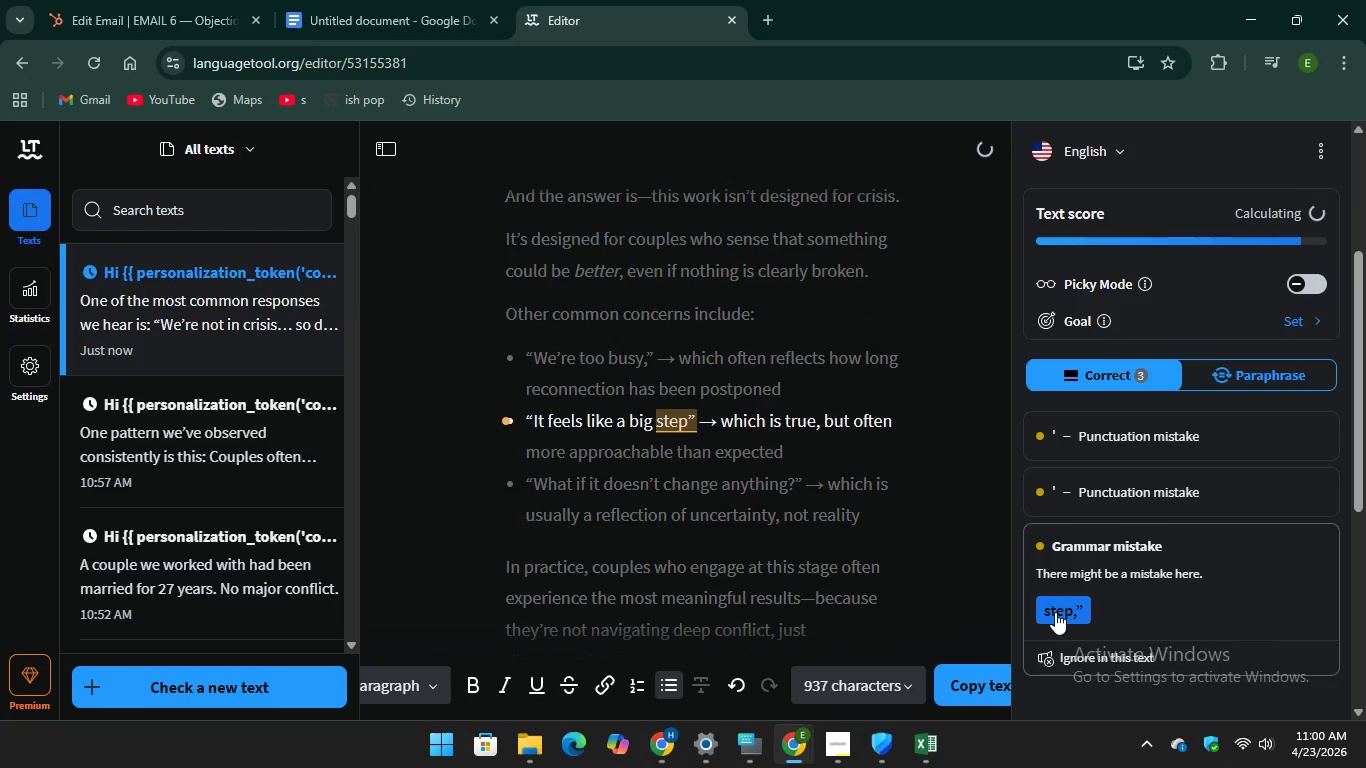 
scroll: coordinate [574, 447], scroll_direction: up, amount: 5.0
 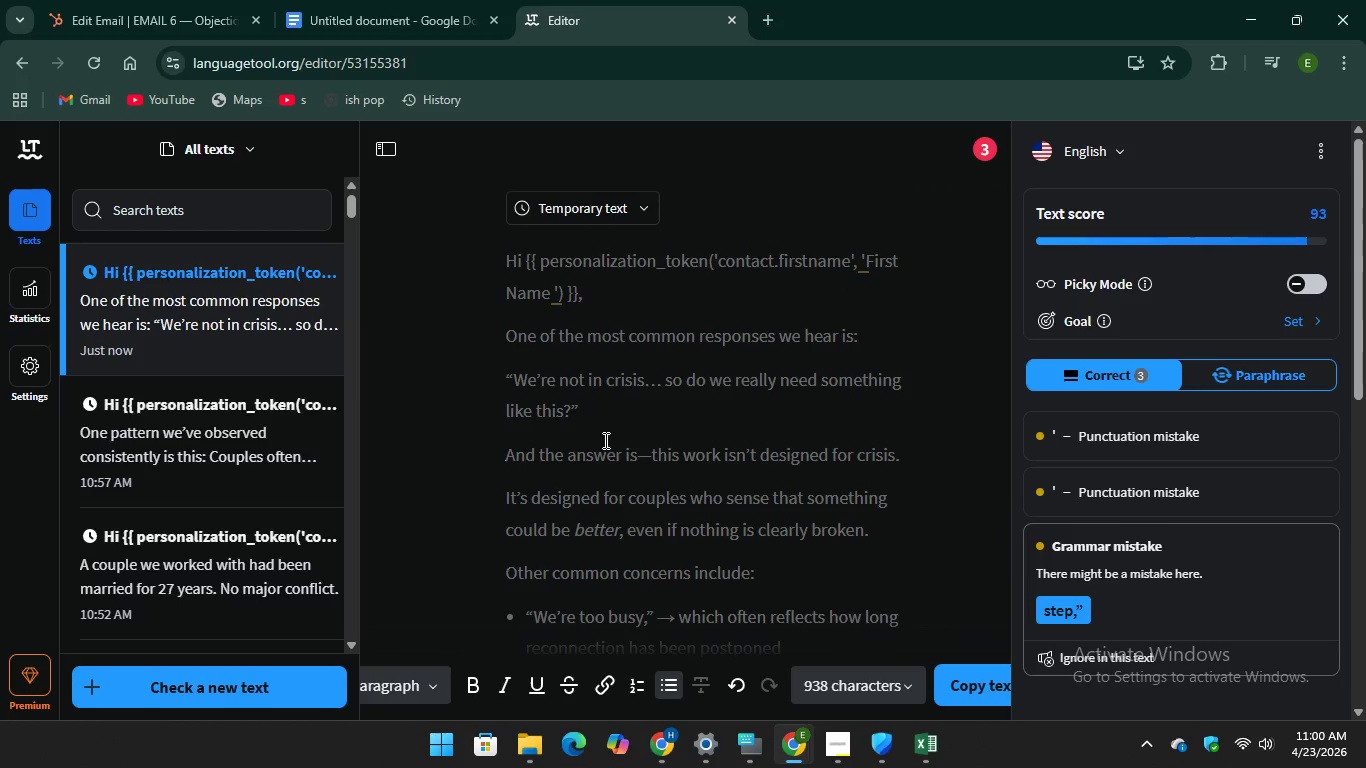 
scroll: coordinate [605, 440], scroll_direction: down, amount: 1.0
 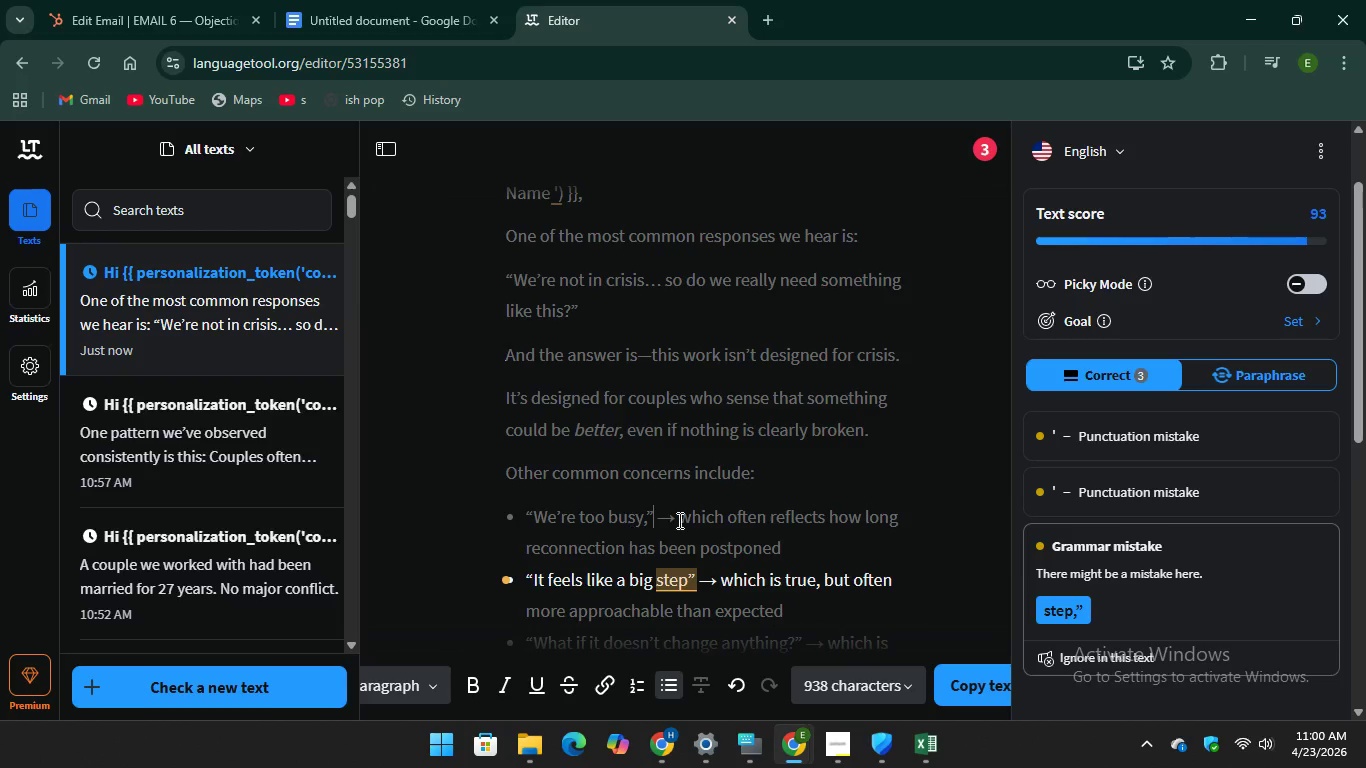 
left_click_drag(start_coordinate=[653, 516], to_coordinate=[525, 521])
 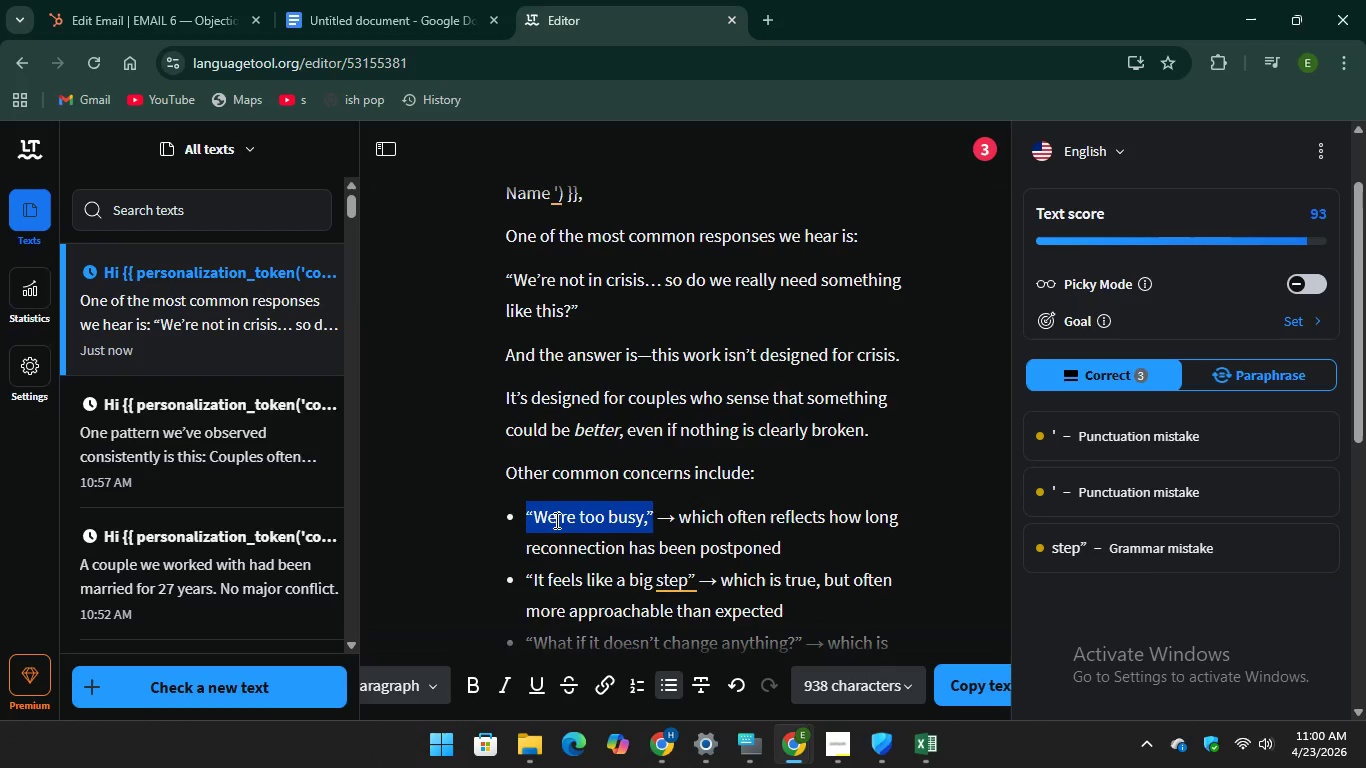 
right_click([555, 520])
 